 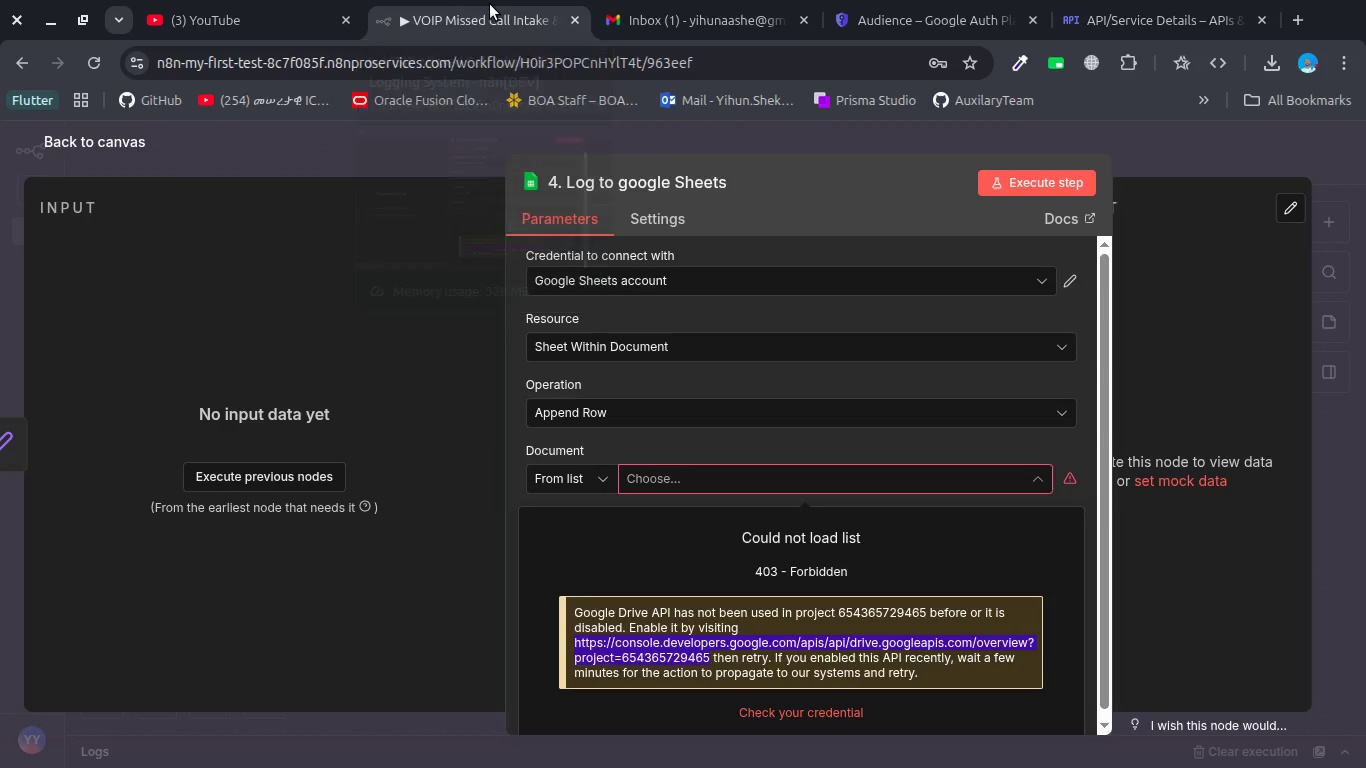 
left_click([485, 140])
 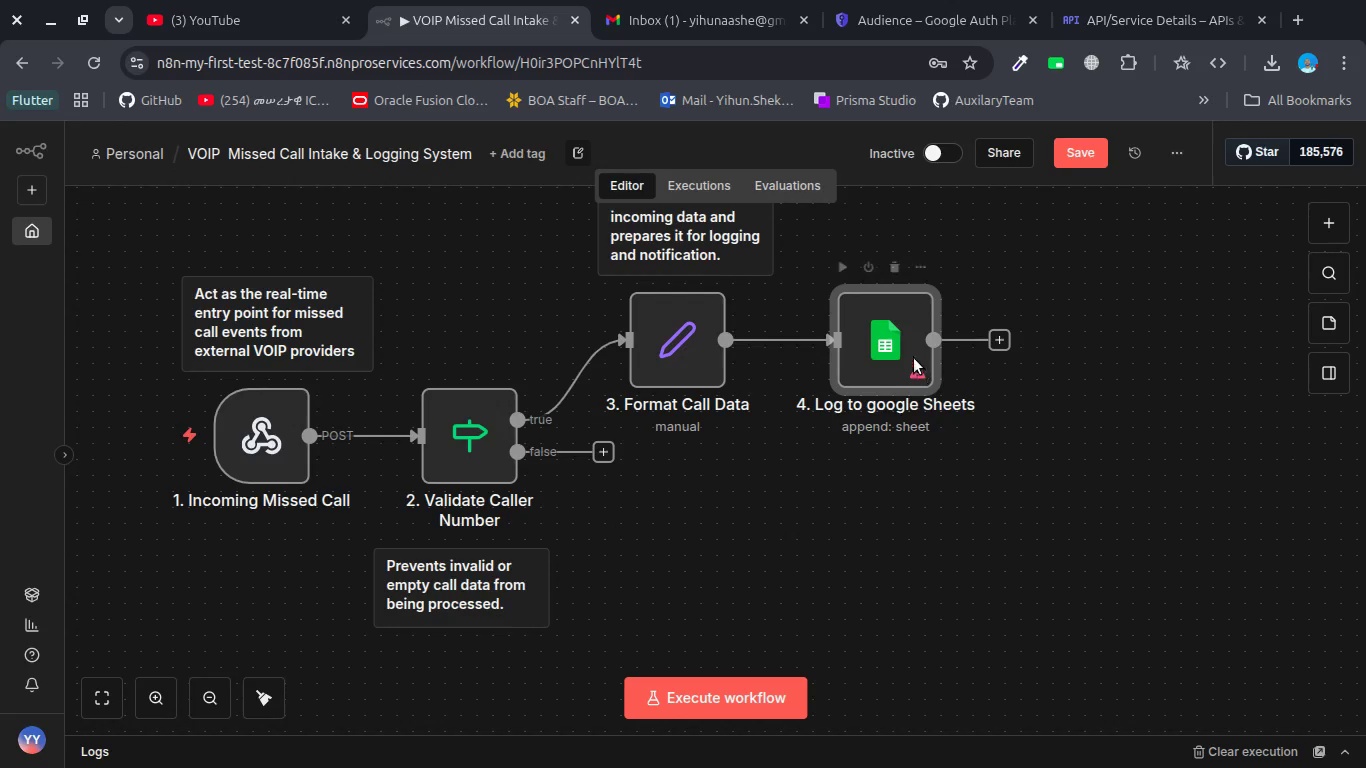 
double_click([910, 351])
 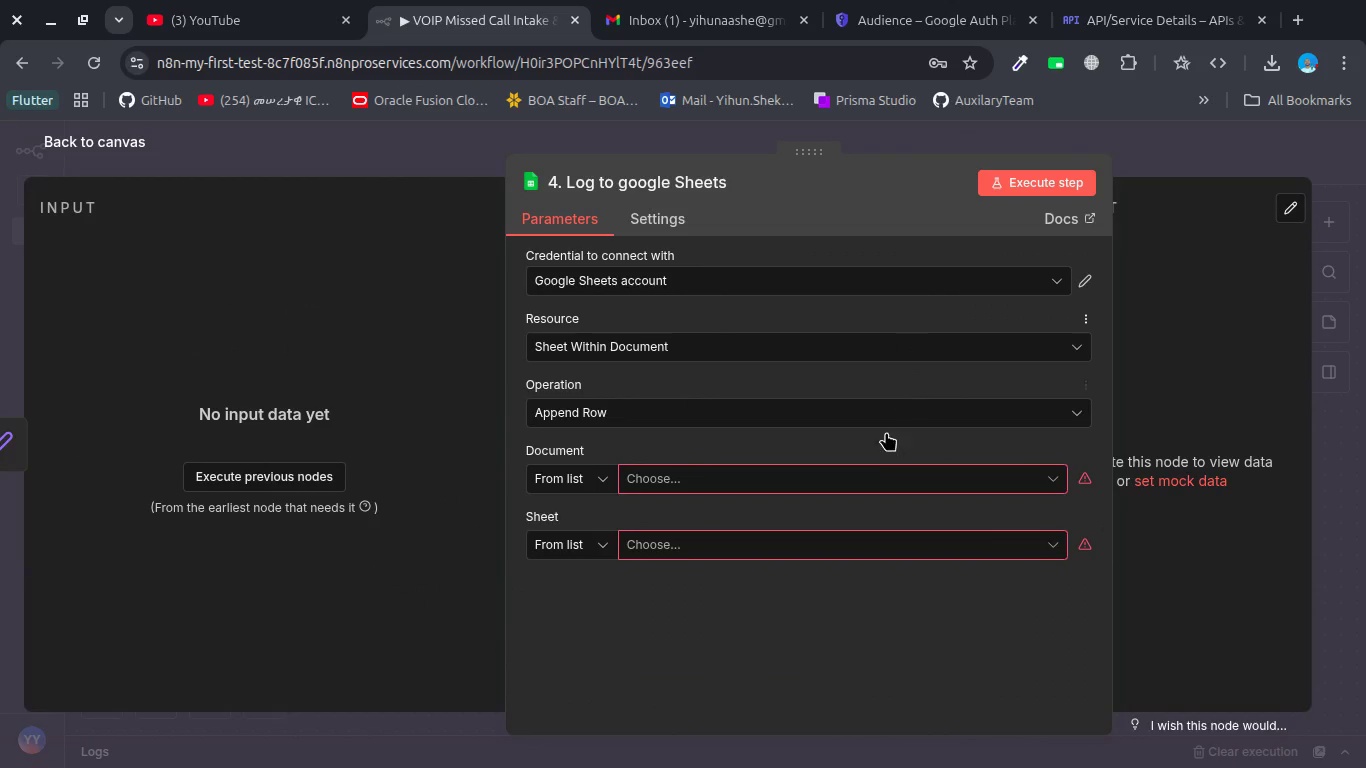 
left_click([858, 479])
 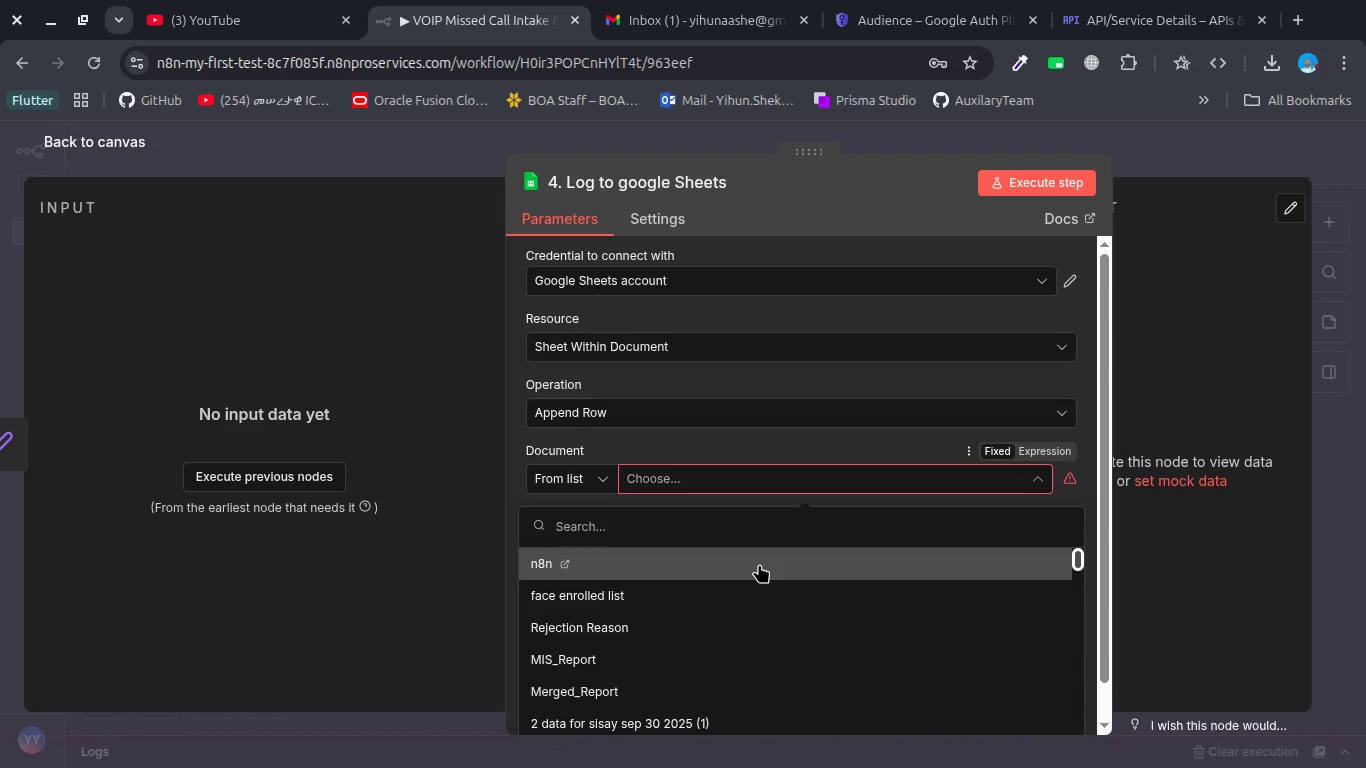 
wait(6.31)
 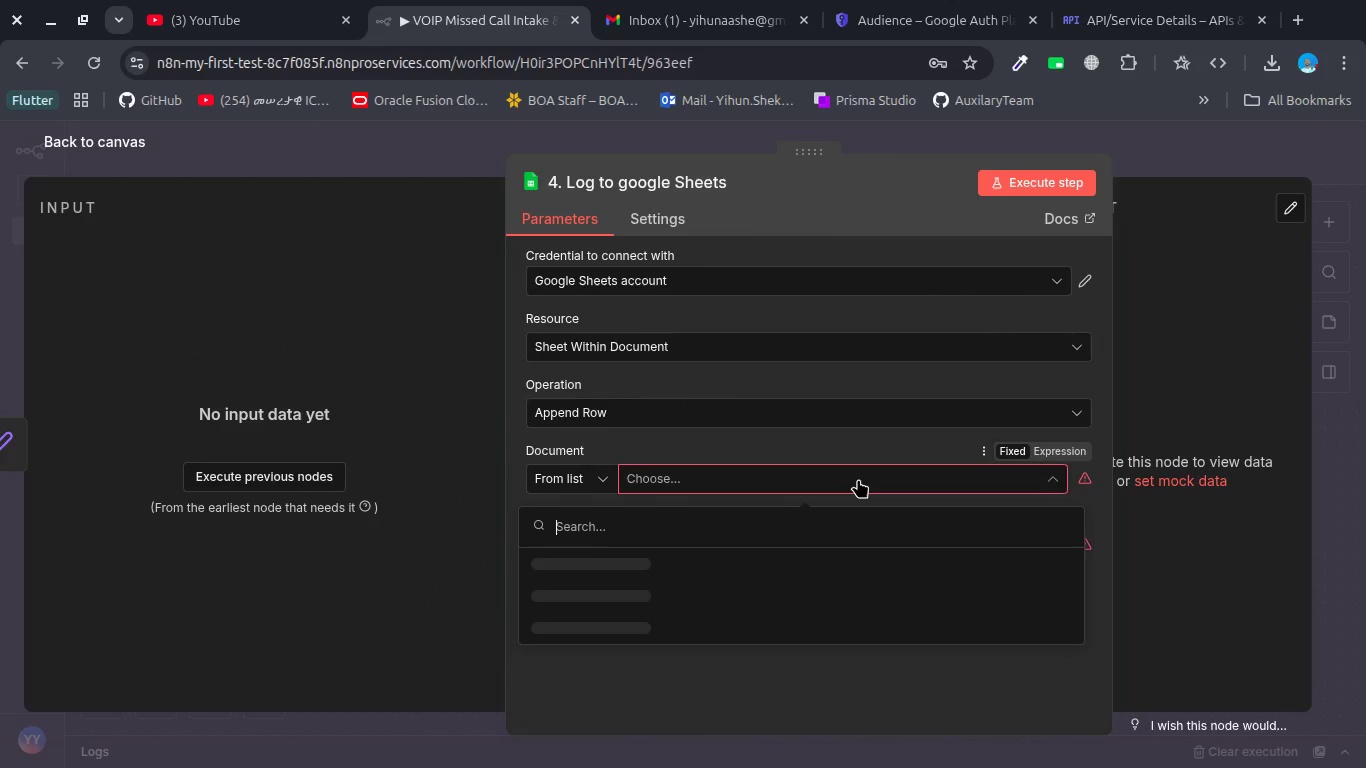 
left_click([759, 564])
 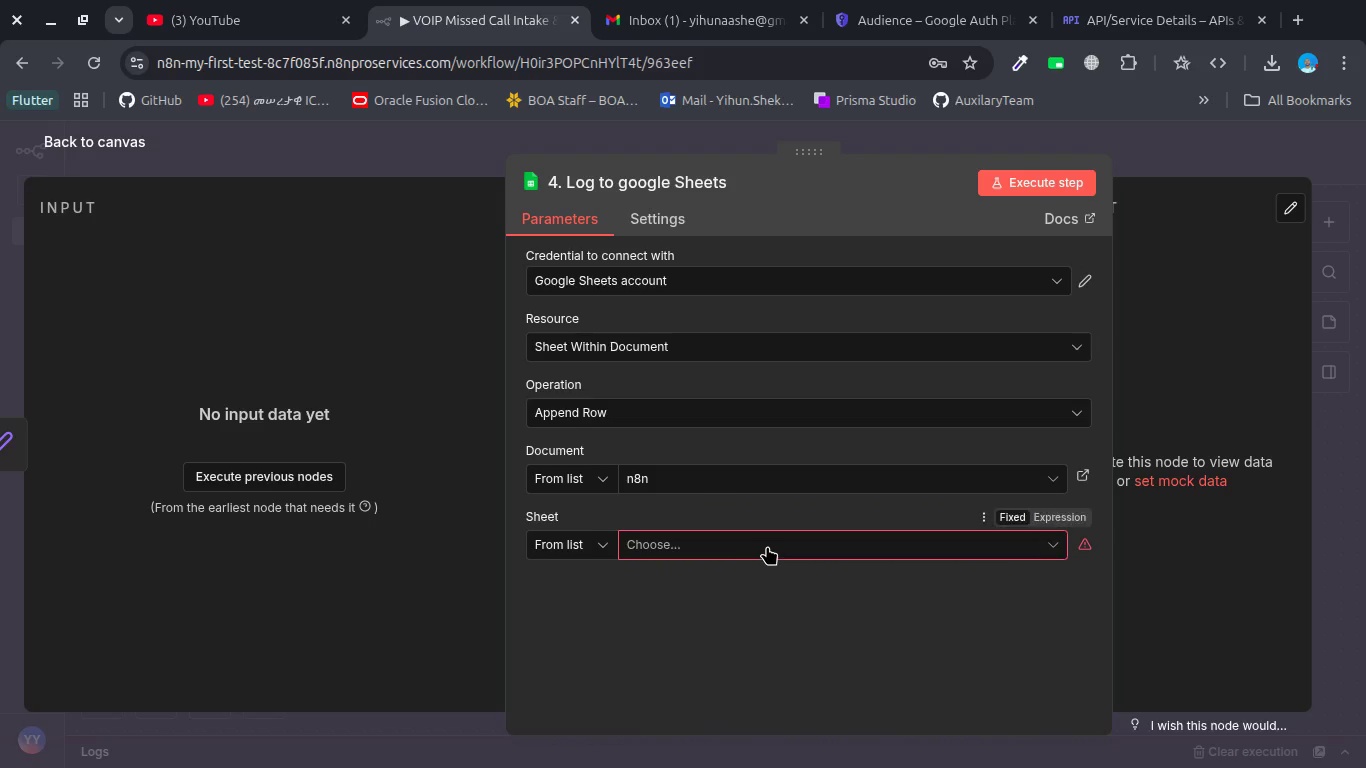 
left_click([767, 545])
 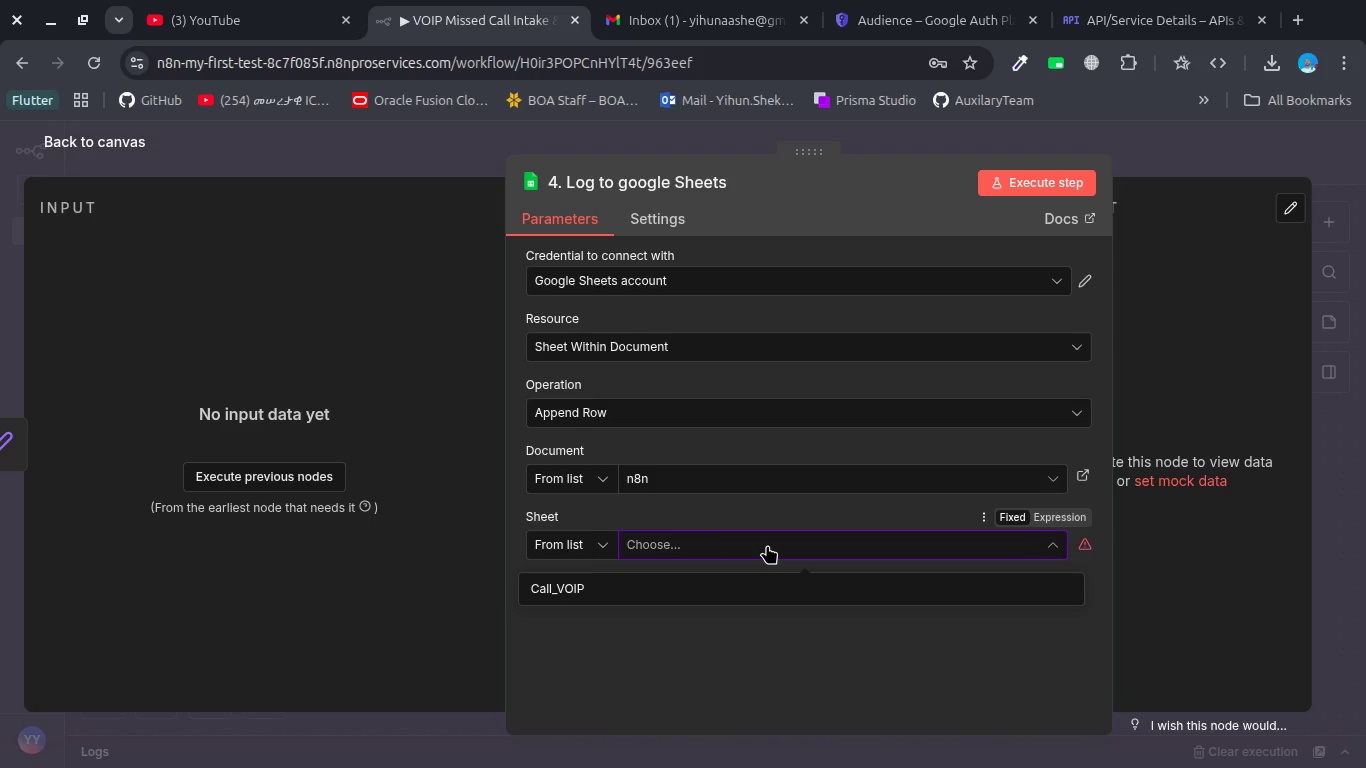 
left_click([738, 587])
 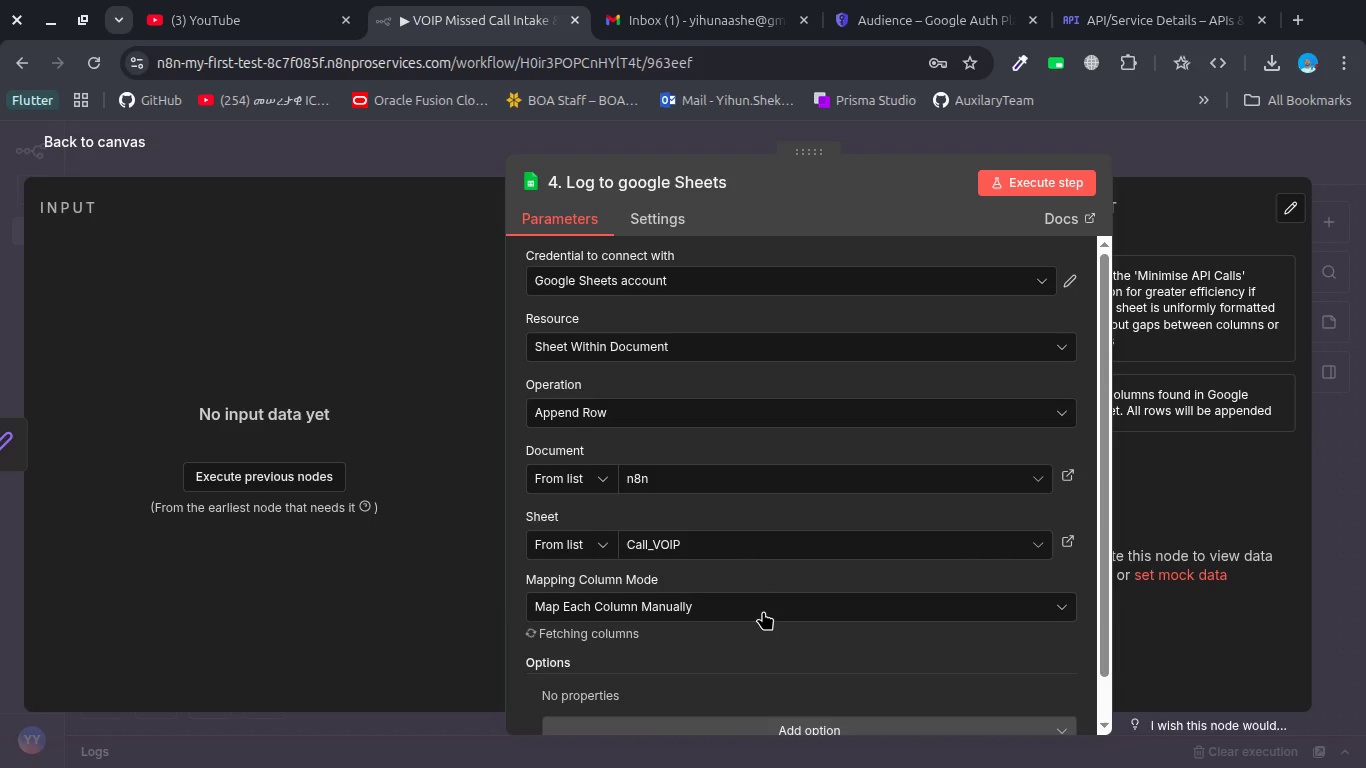 
scroll: coordinate [763, 611], scroll_direction: down, amount: 4.0
 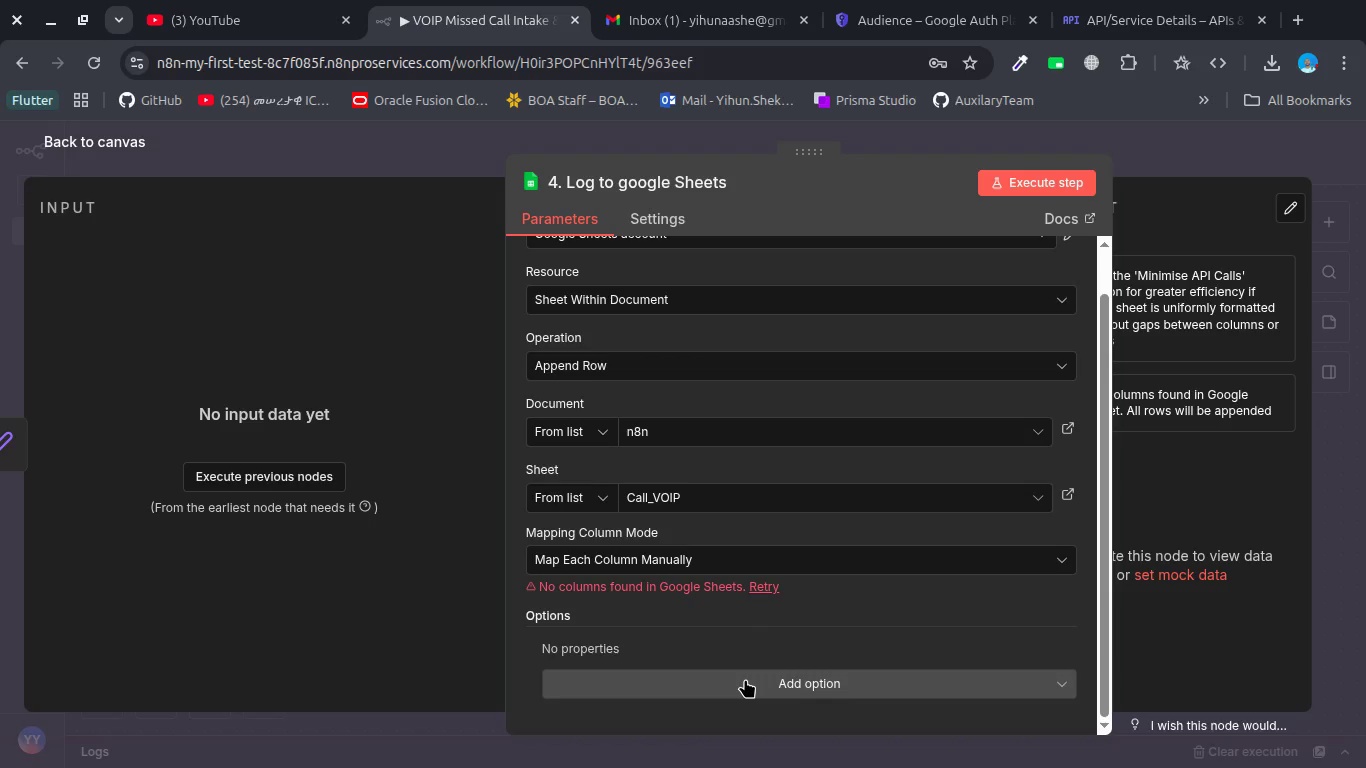 
left_click([745, 679])
 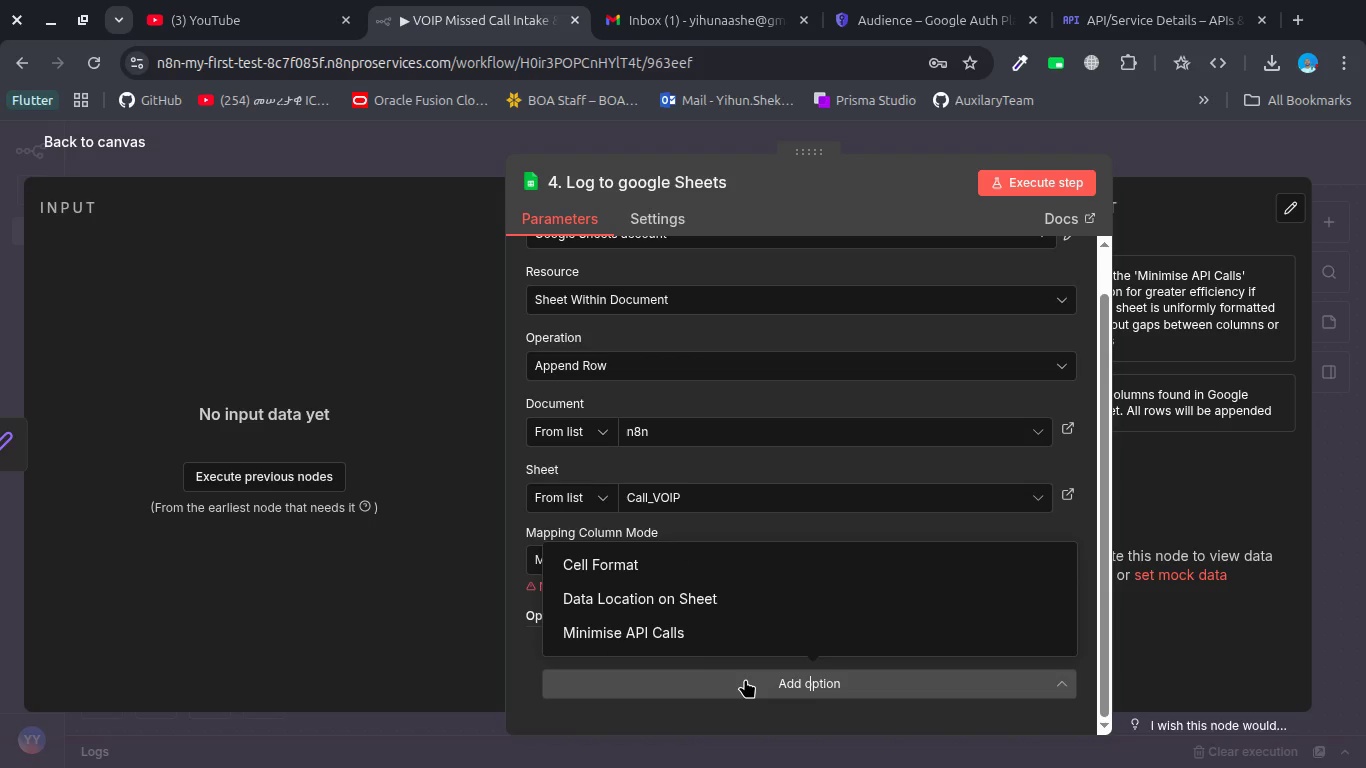 
left_click([745, 679])
 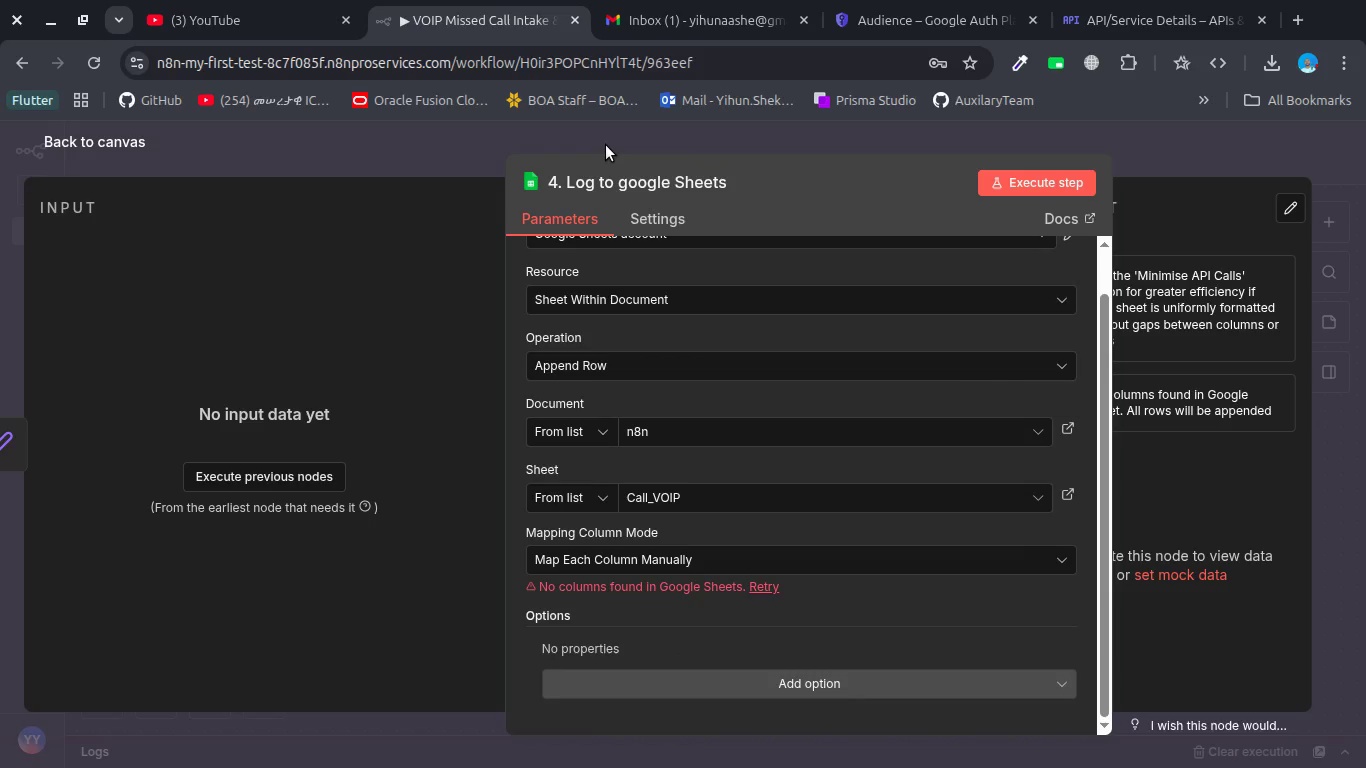 
left_click([521, 131])
 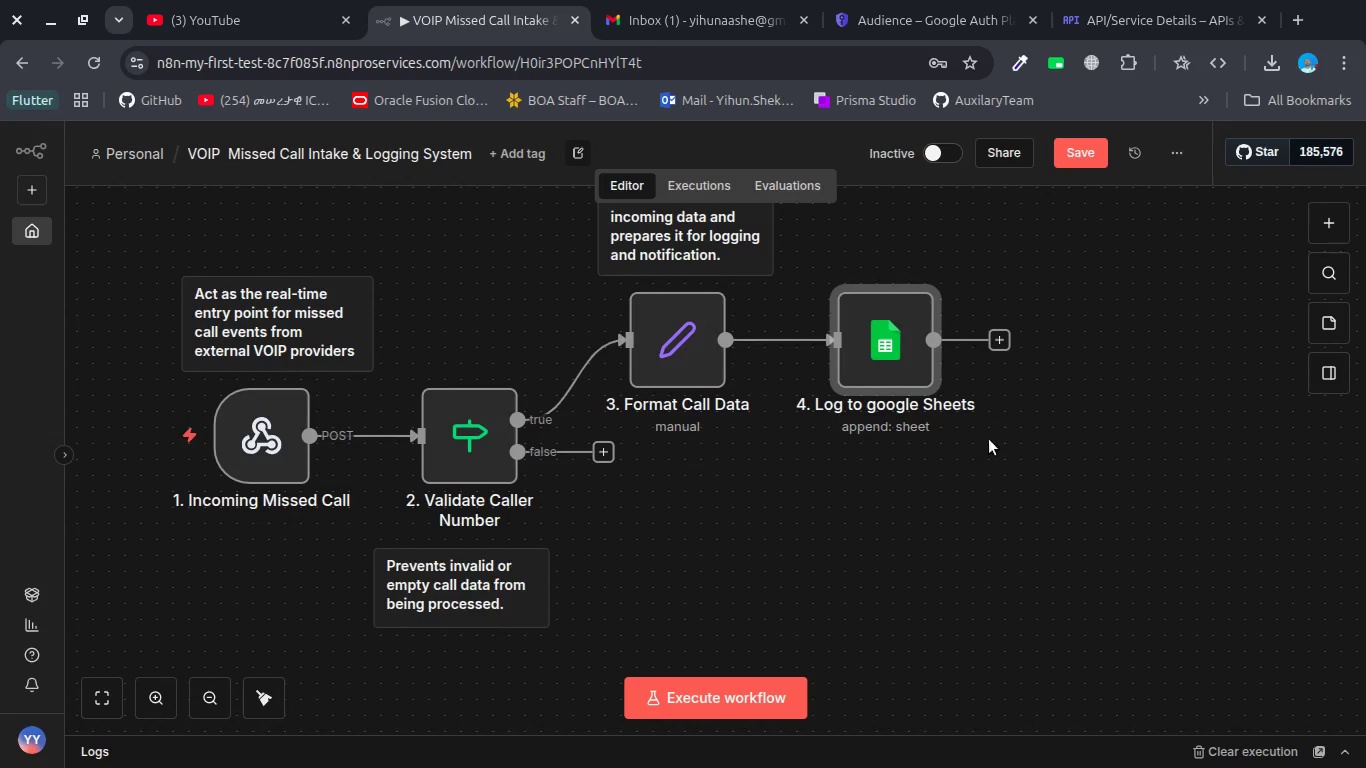 
left_click([943, 528])
 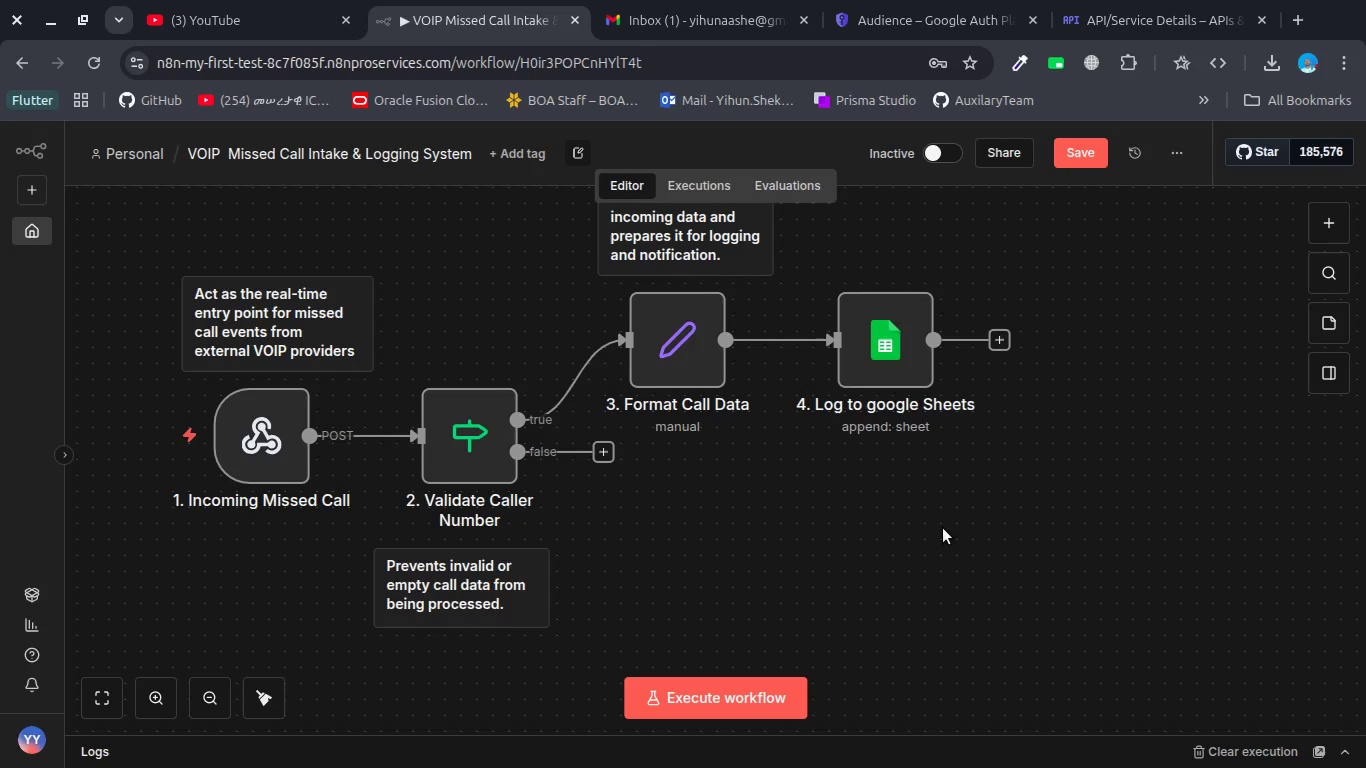 
key(Meta+MetaLeft)
 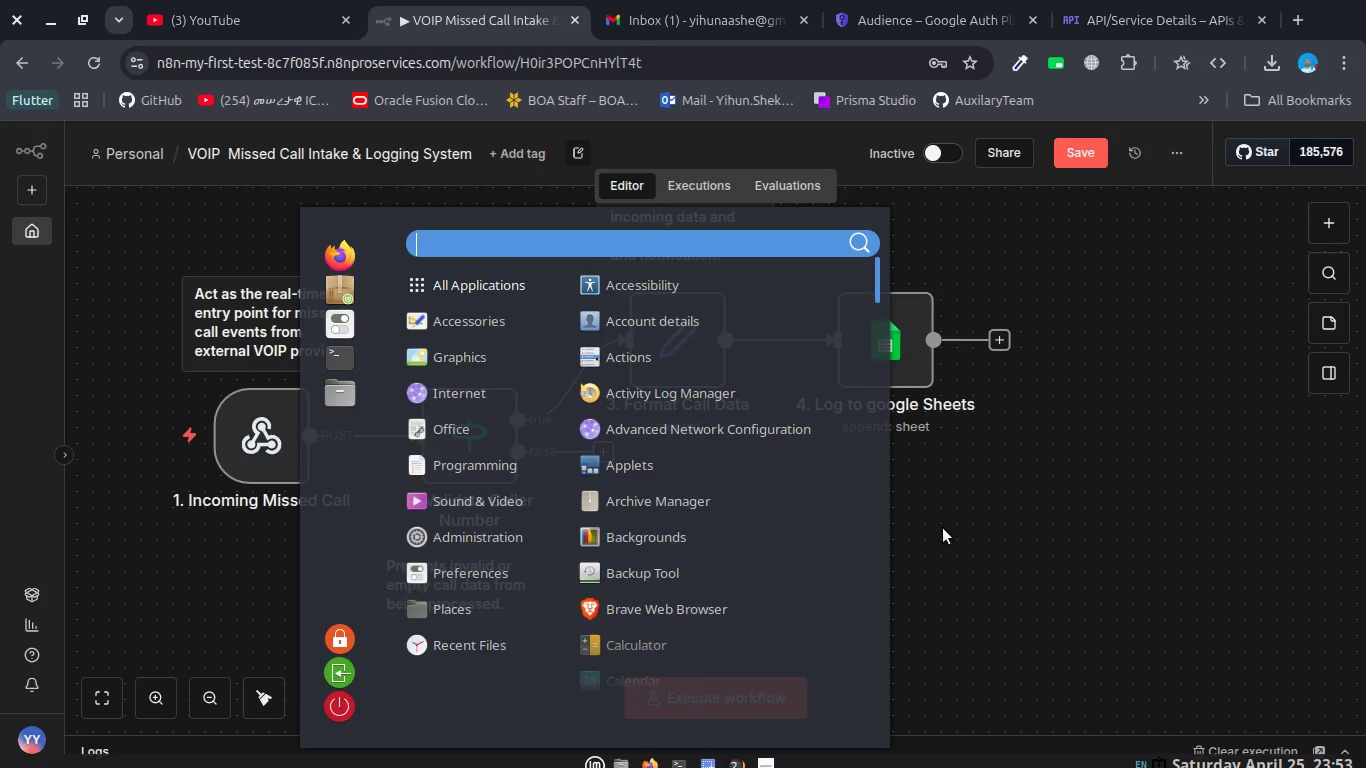 
left_click([943, 528])
 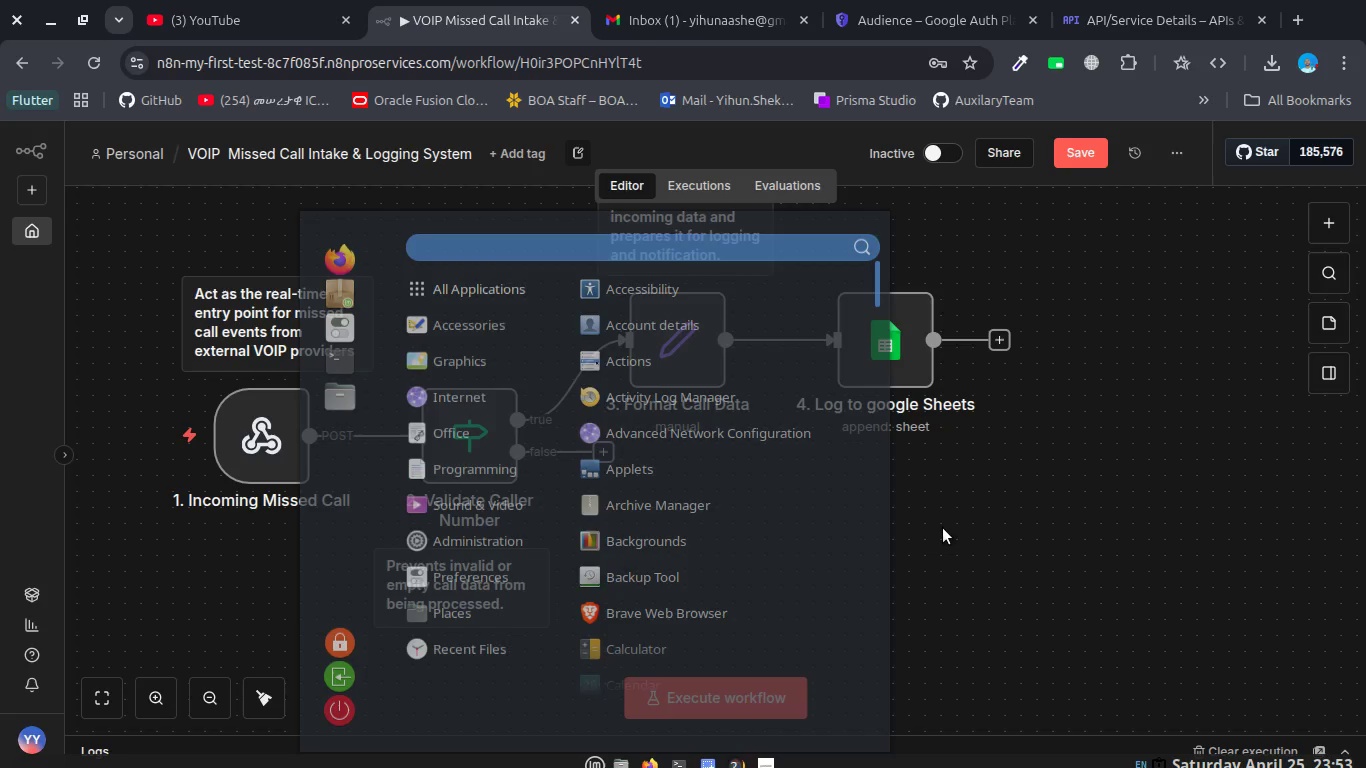 
key(Tab)
type(sheets)
 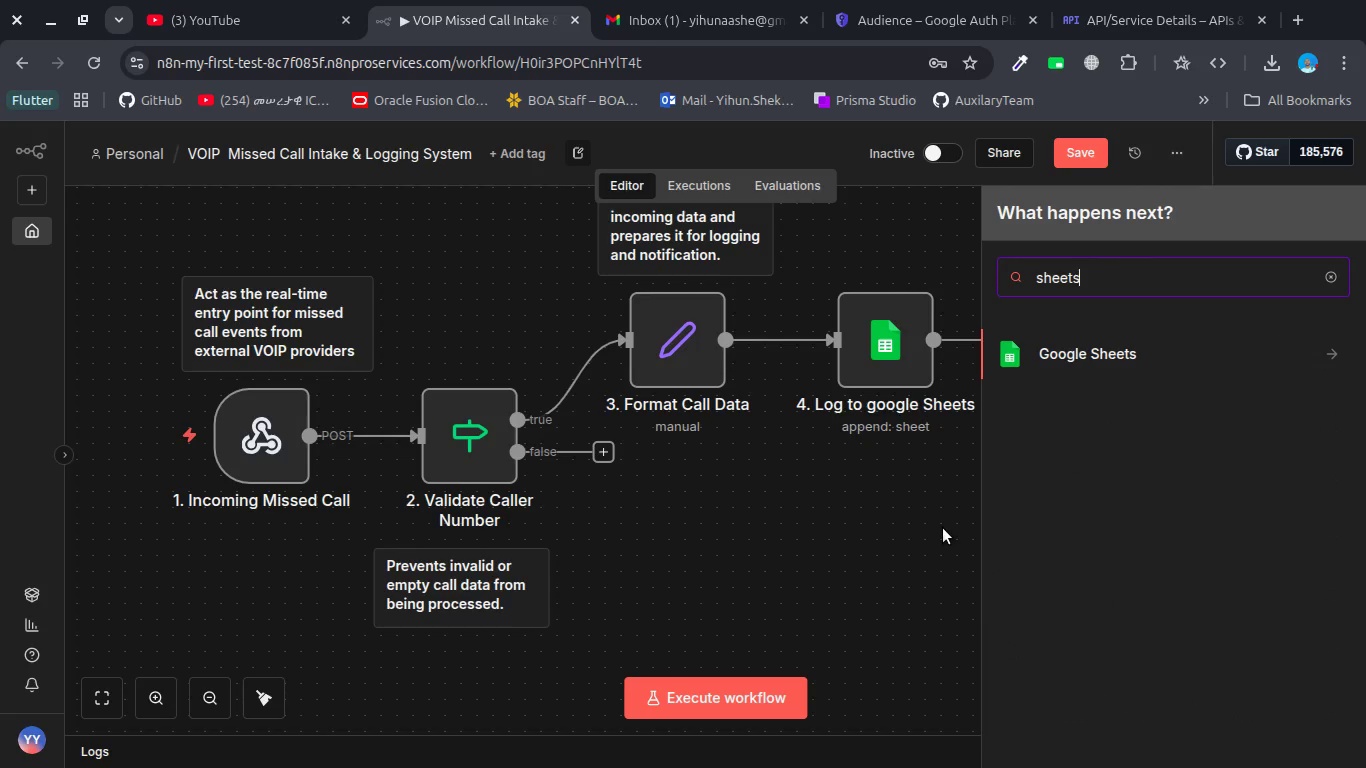 
key(Enter)
 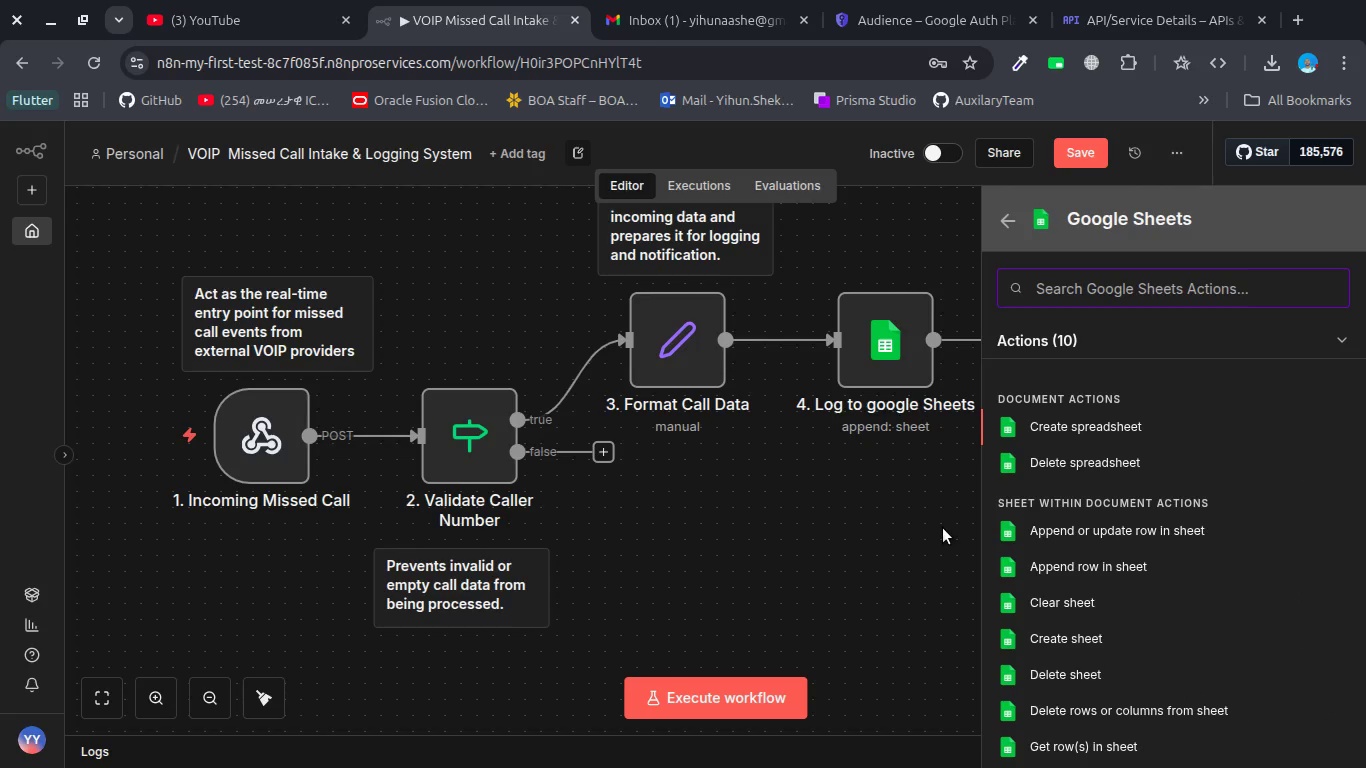 
type(cr)
 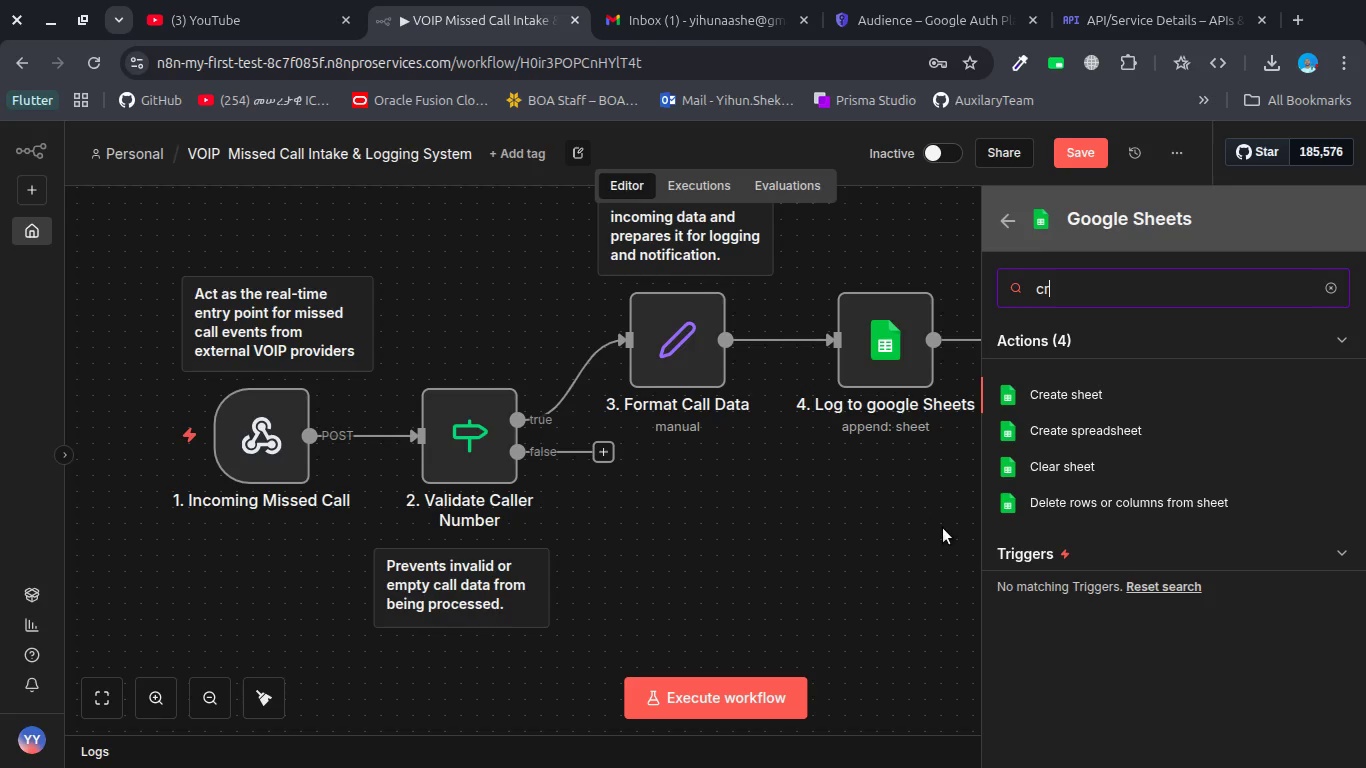 
key(Backspace)
key(Backspace)
key(Backspace)
type(ad)
 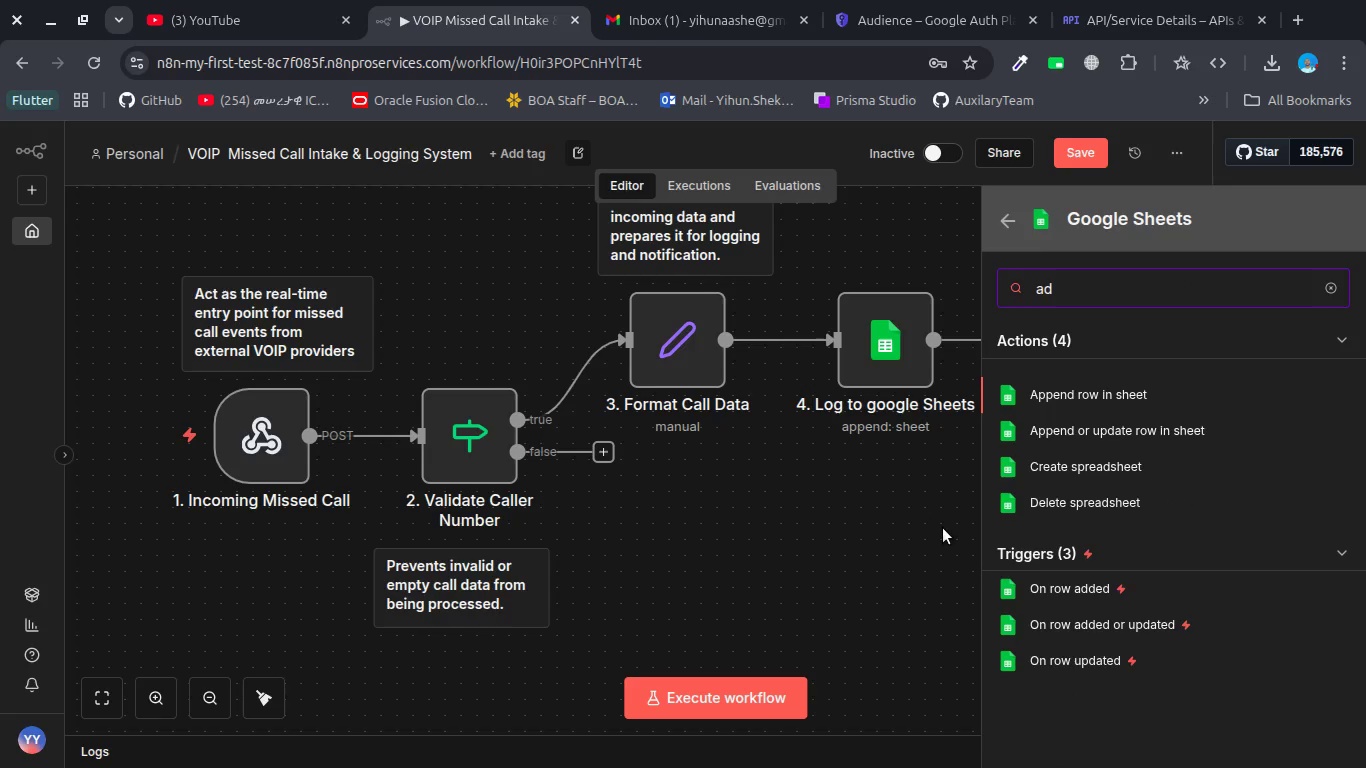 
key(Backspace)
key(Backspace)
key(Backspace)
type(col)
 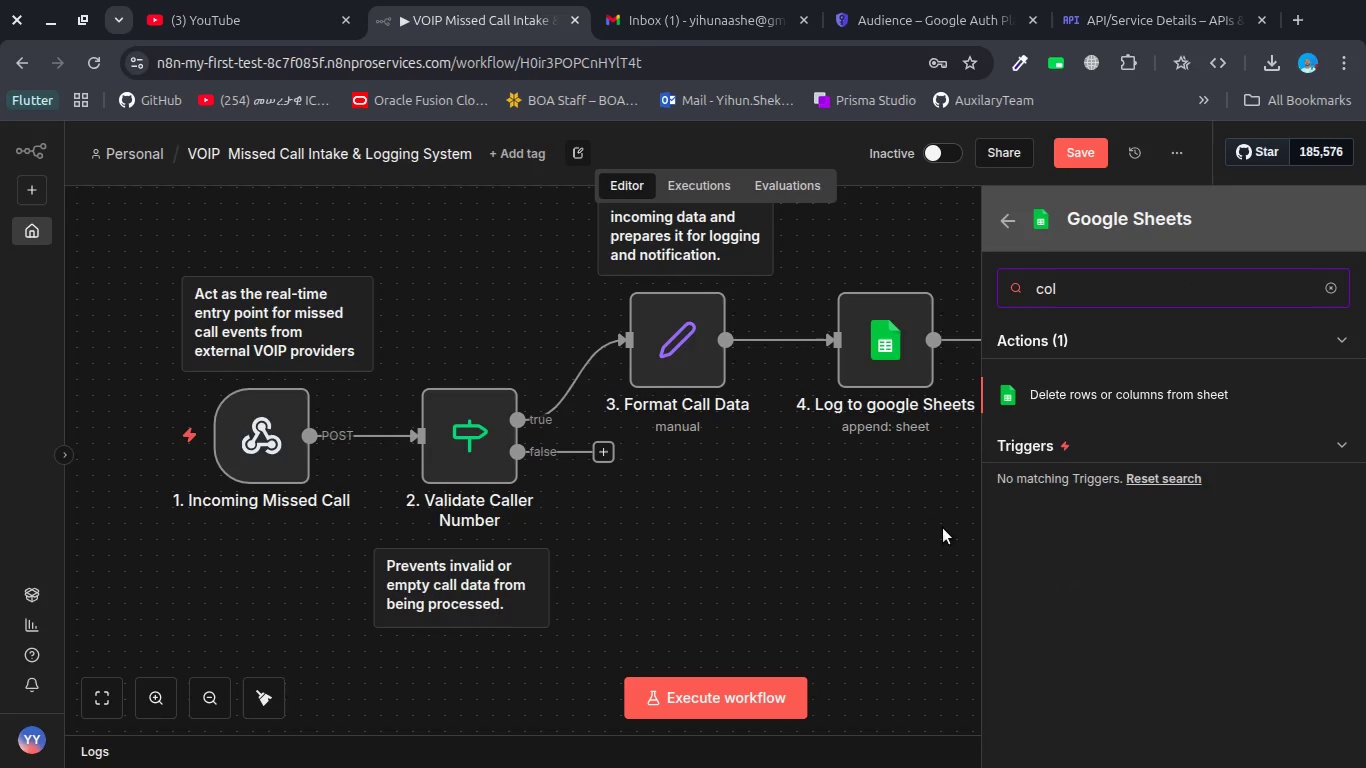 
wait(11.76)
 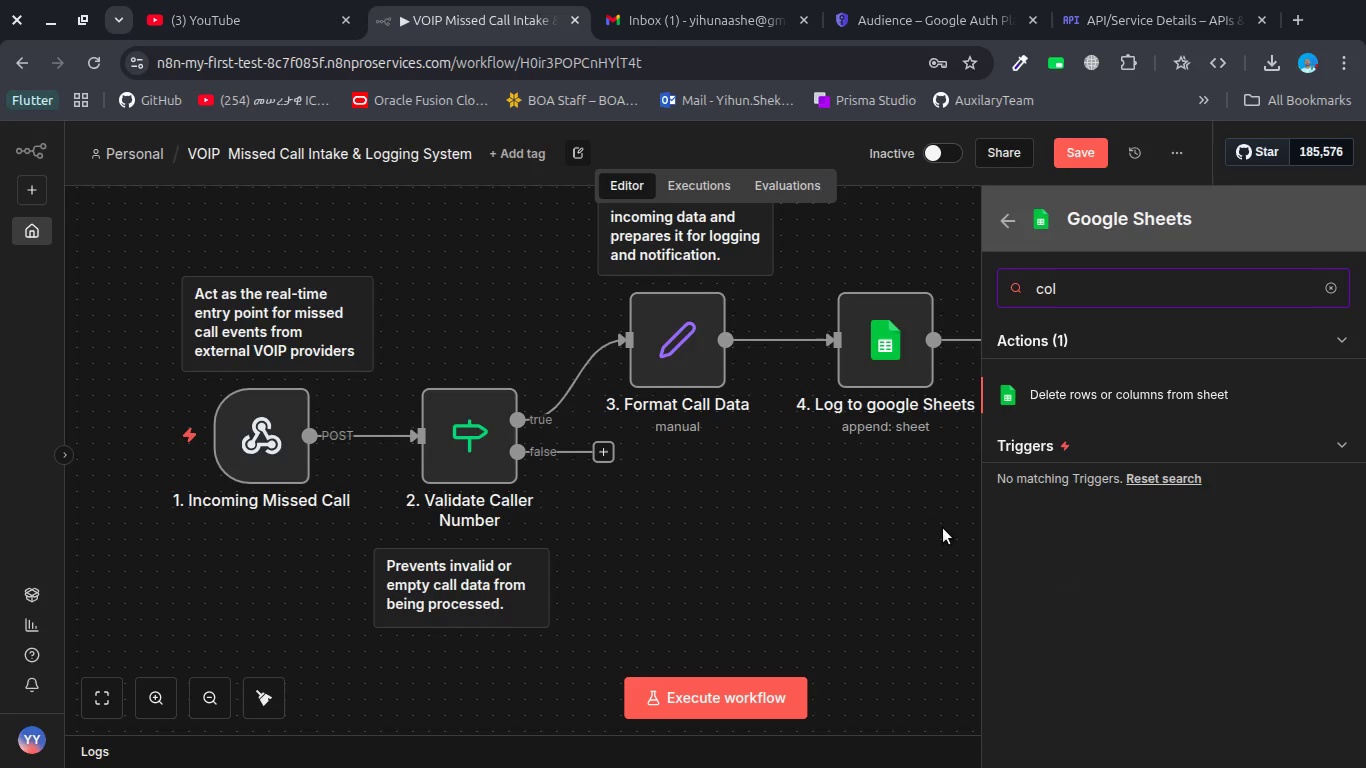 
key(Backspace)
 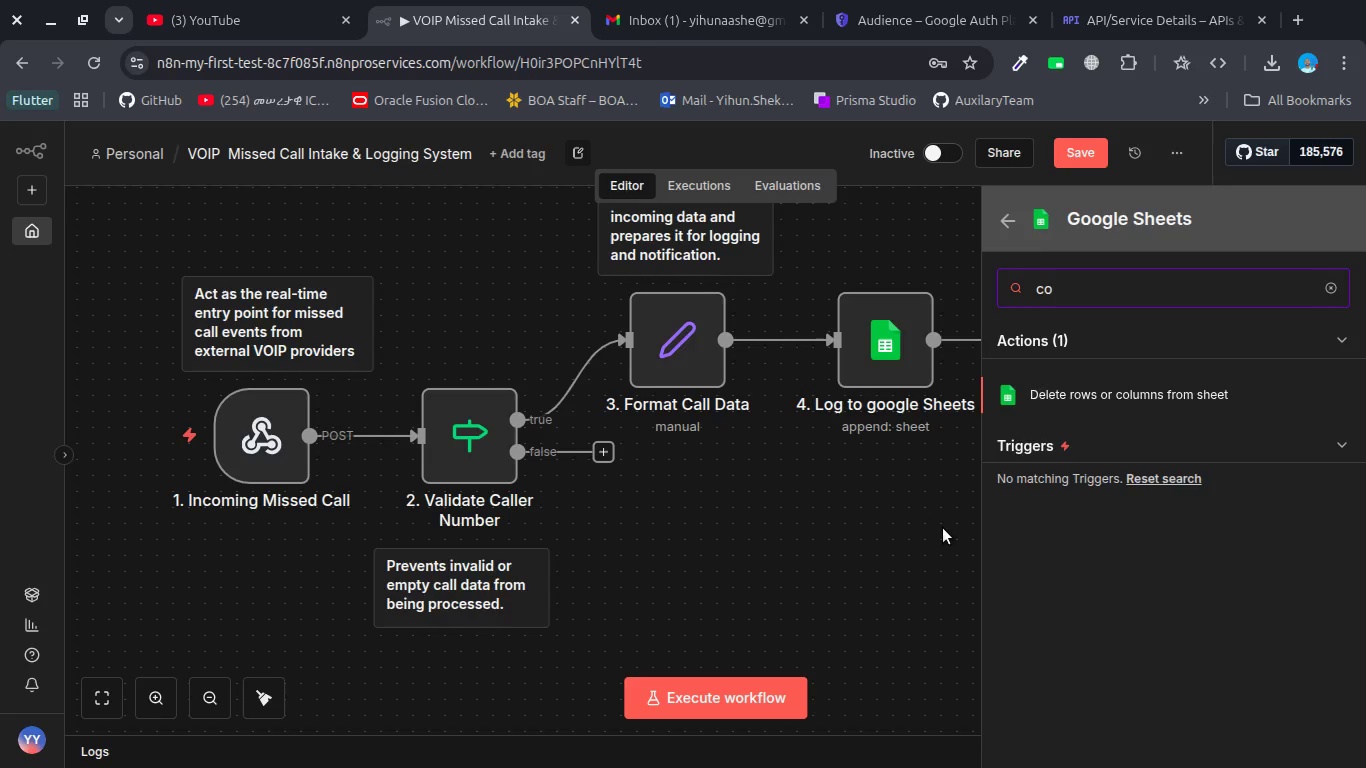 
key(Backspace)
 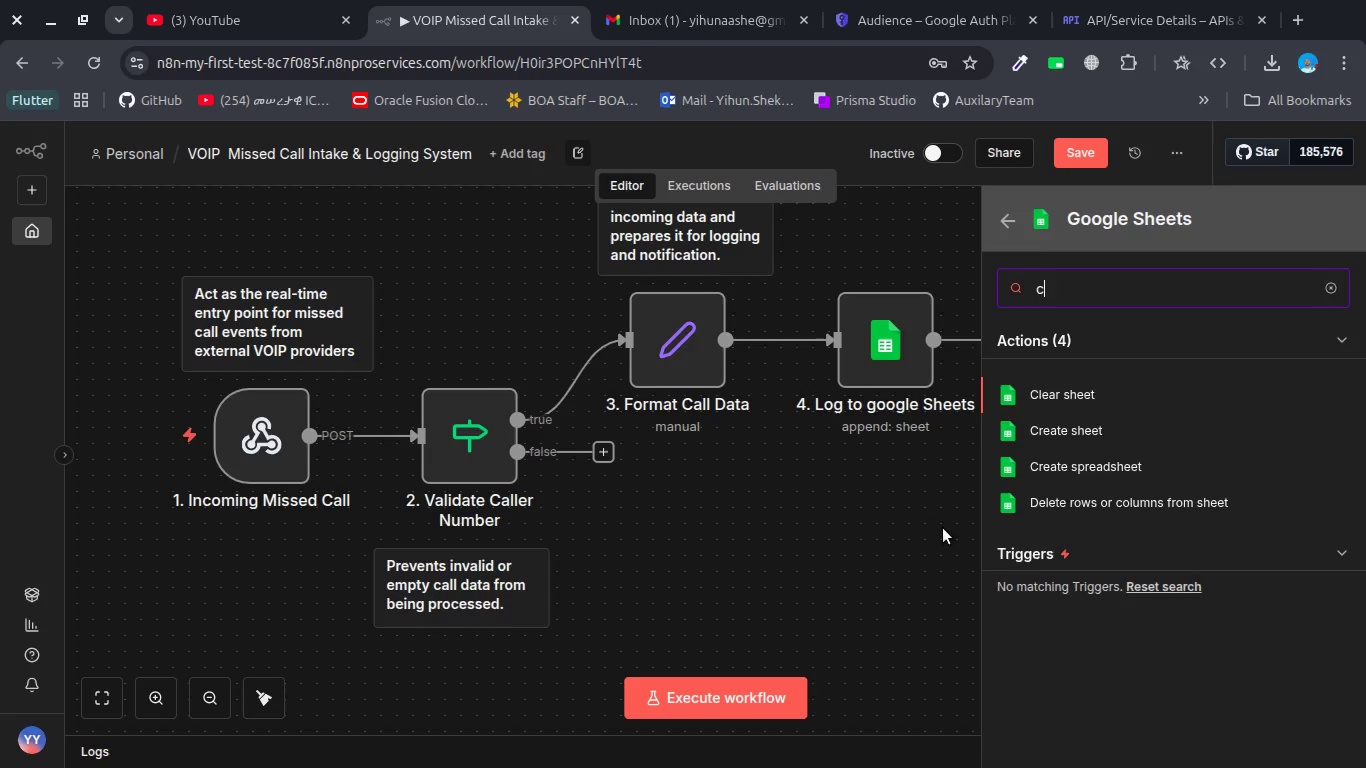 
key(Backspace)
 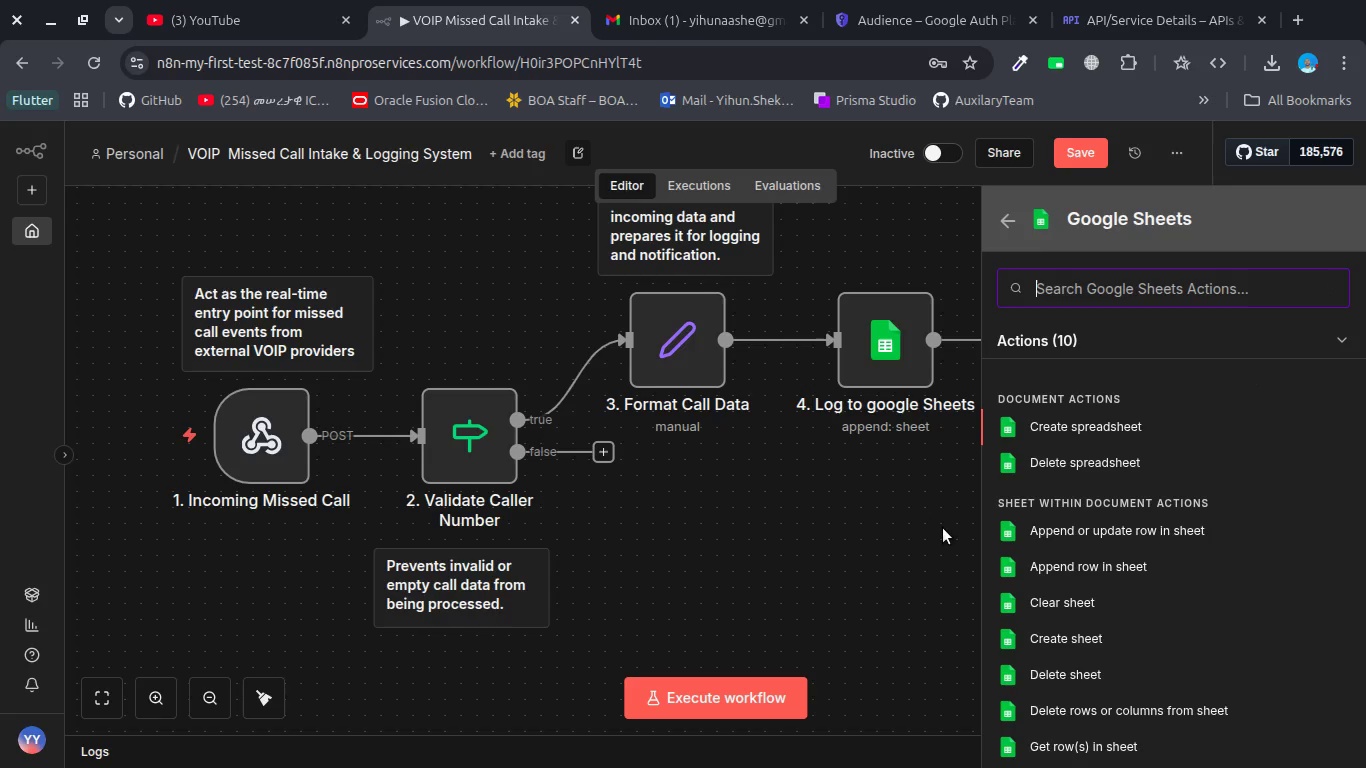 
key(Backspace)
 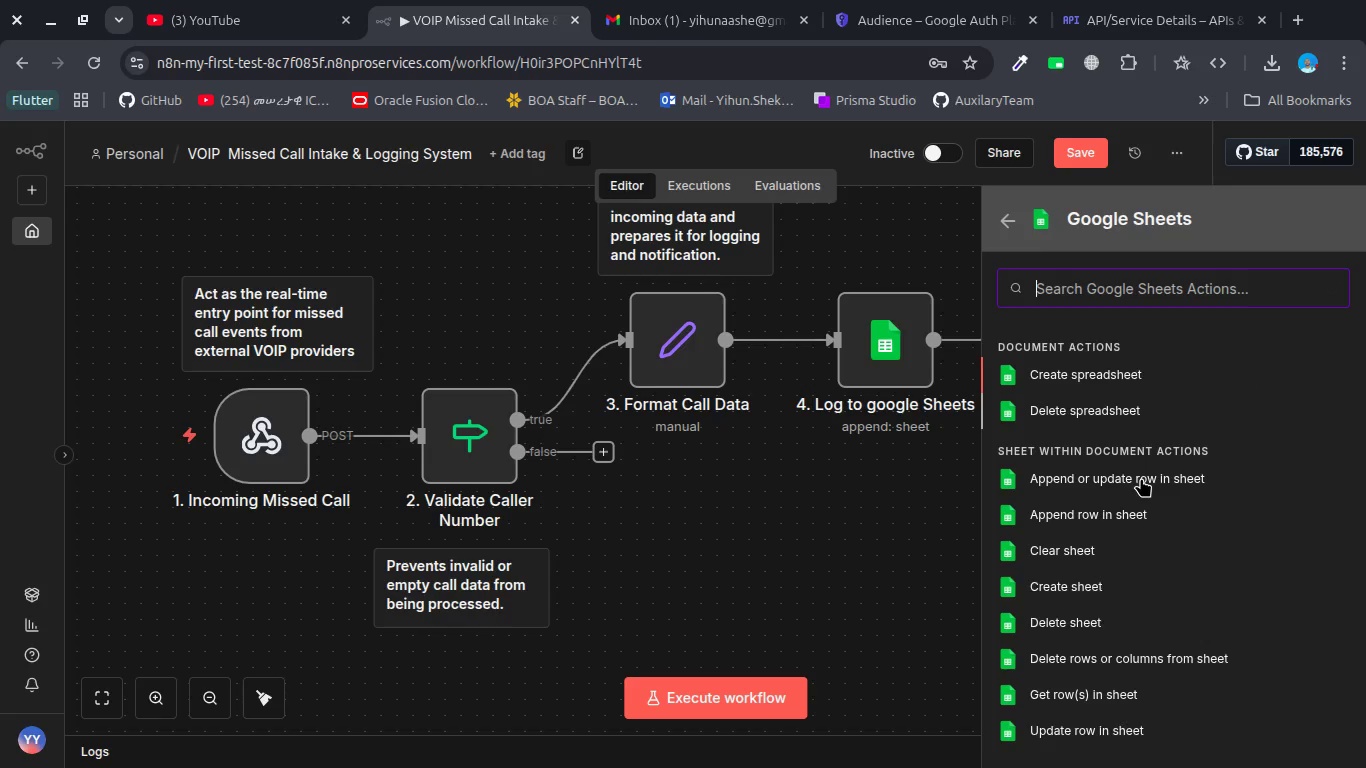 
scroll: coordinate [1141, 478], scroll_direction: down, amount: 1.0
 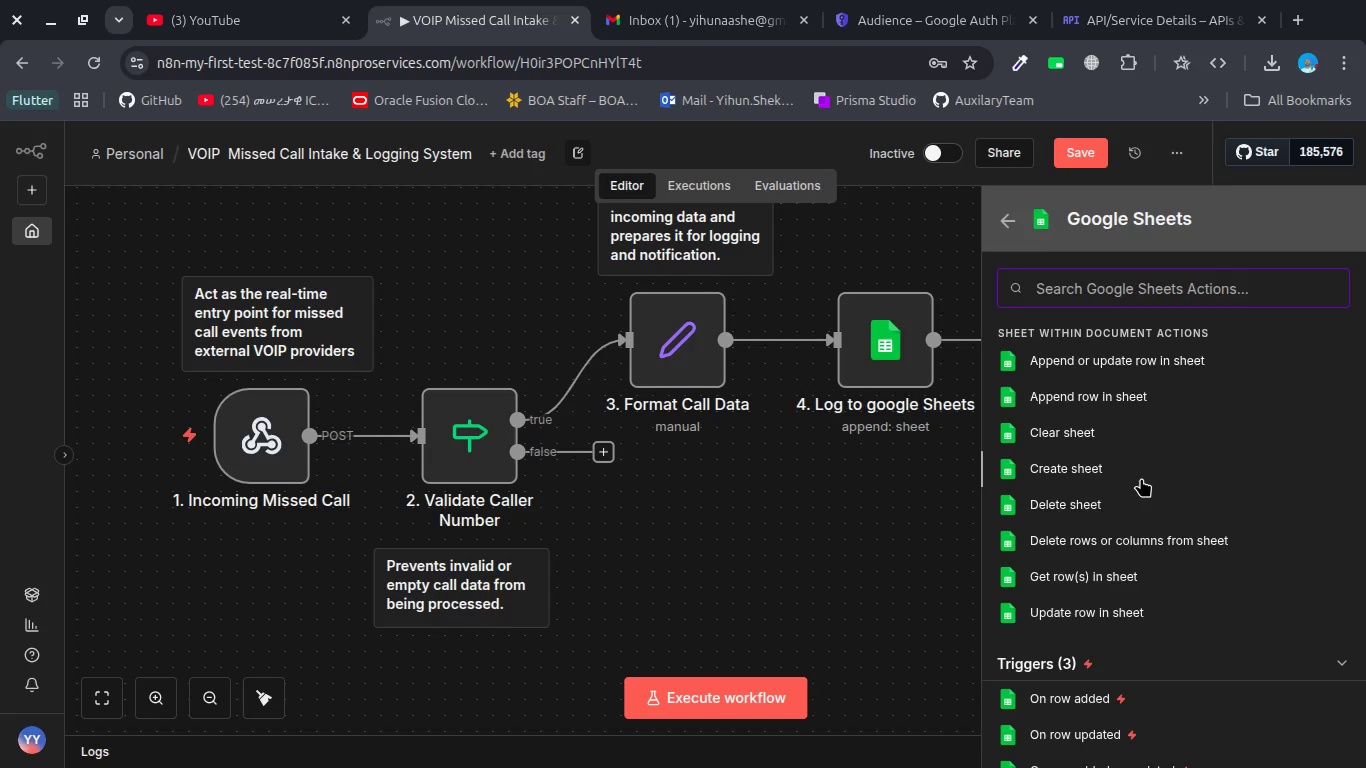 
wait(13.98)
 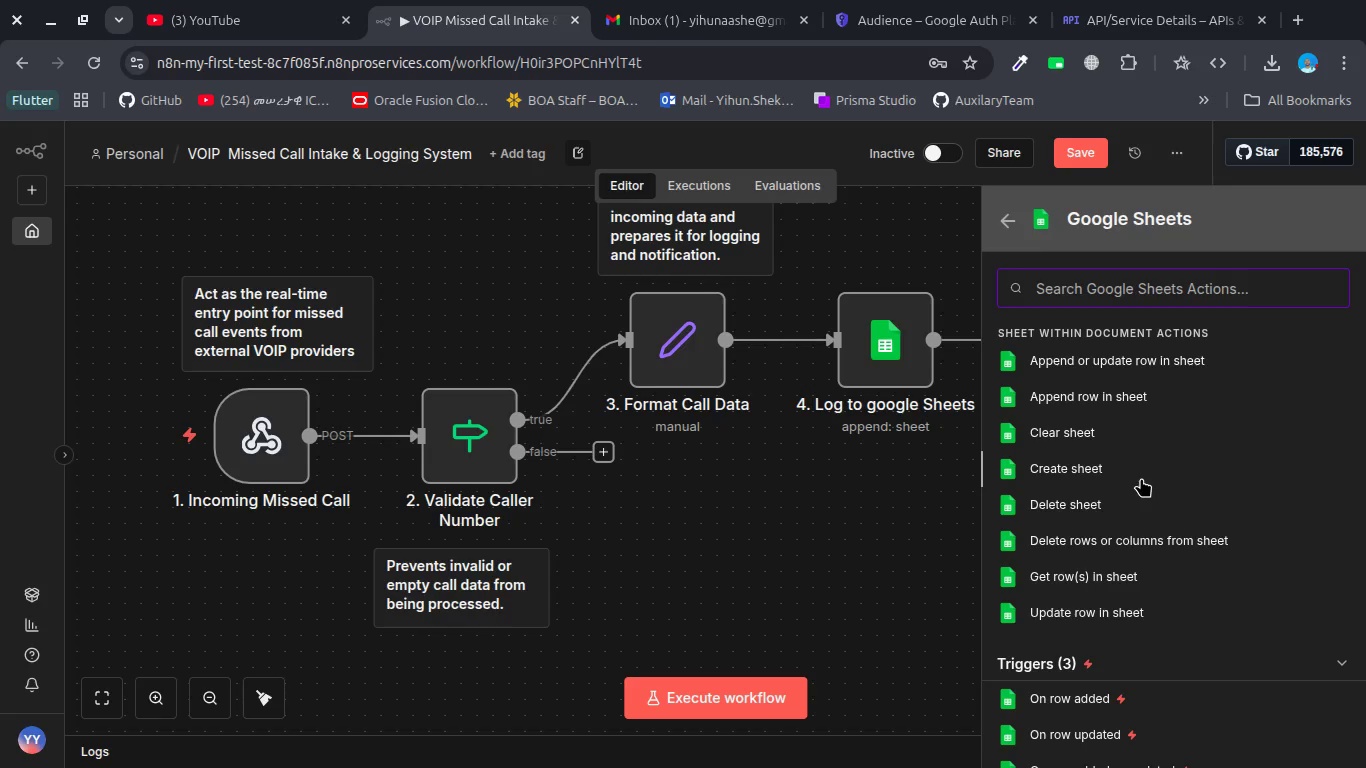 
scroll: coordinate [1141, 478], scroll_direction: down, amount: 1.0
 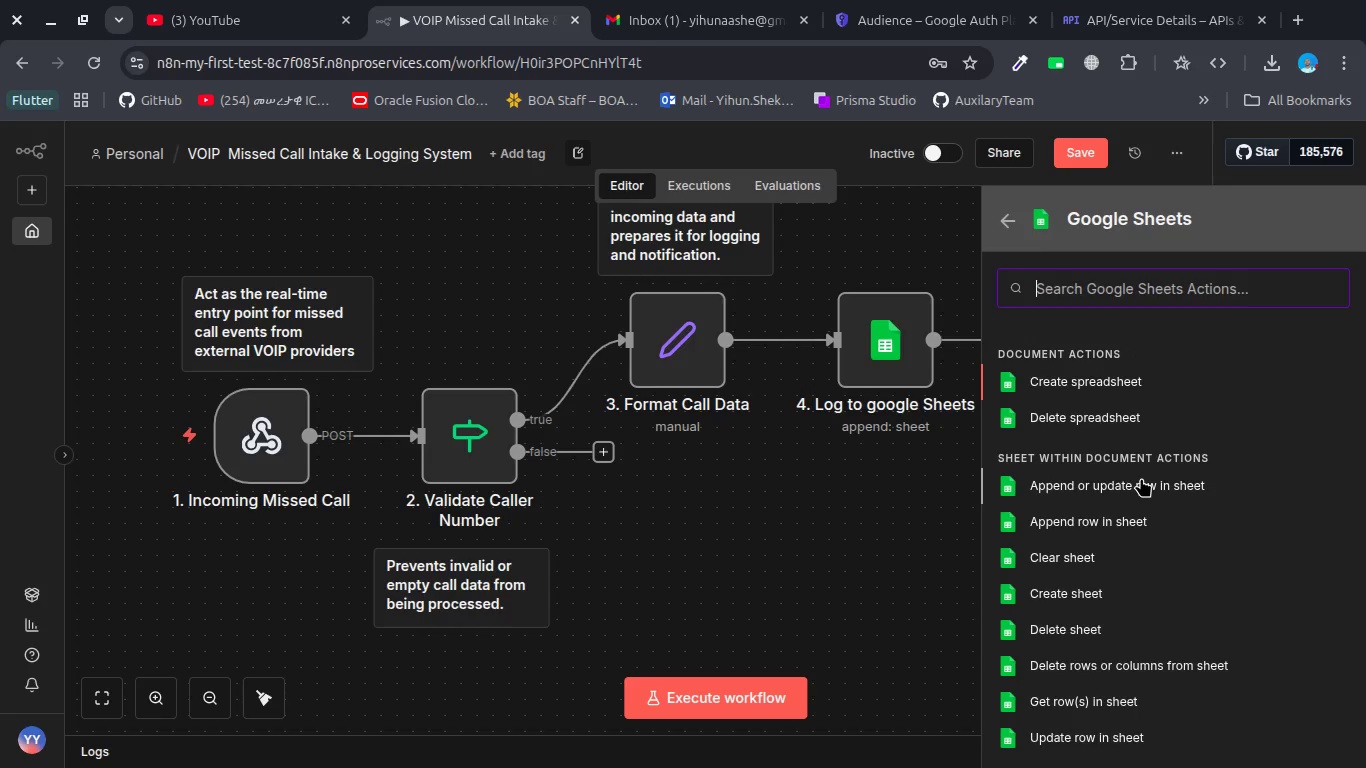 
wait(5.91)
 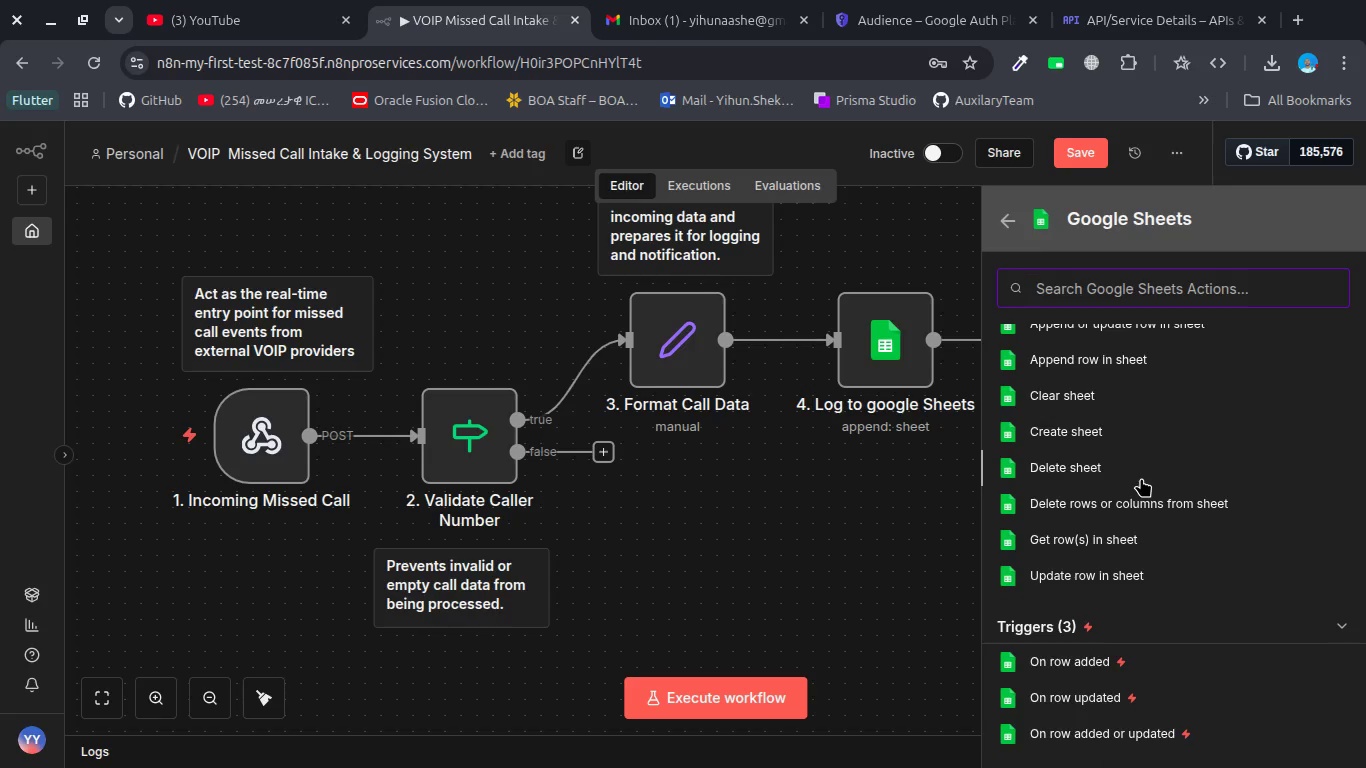 
left_click([1104, 596])
 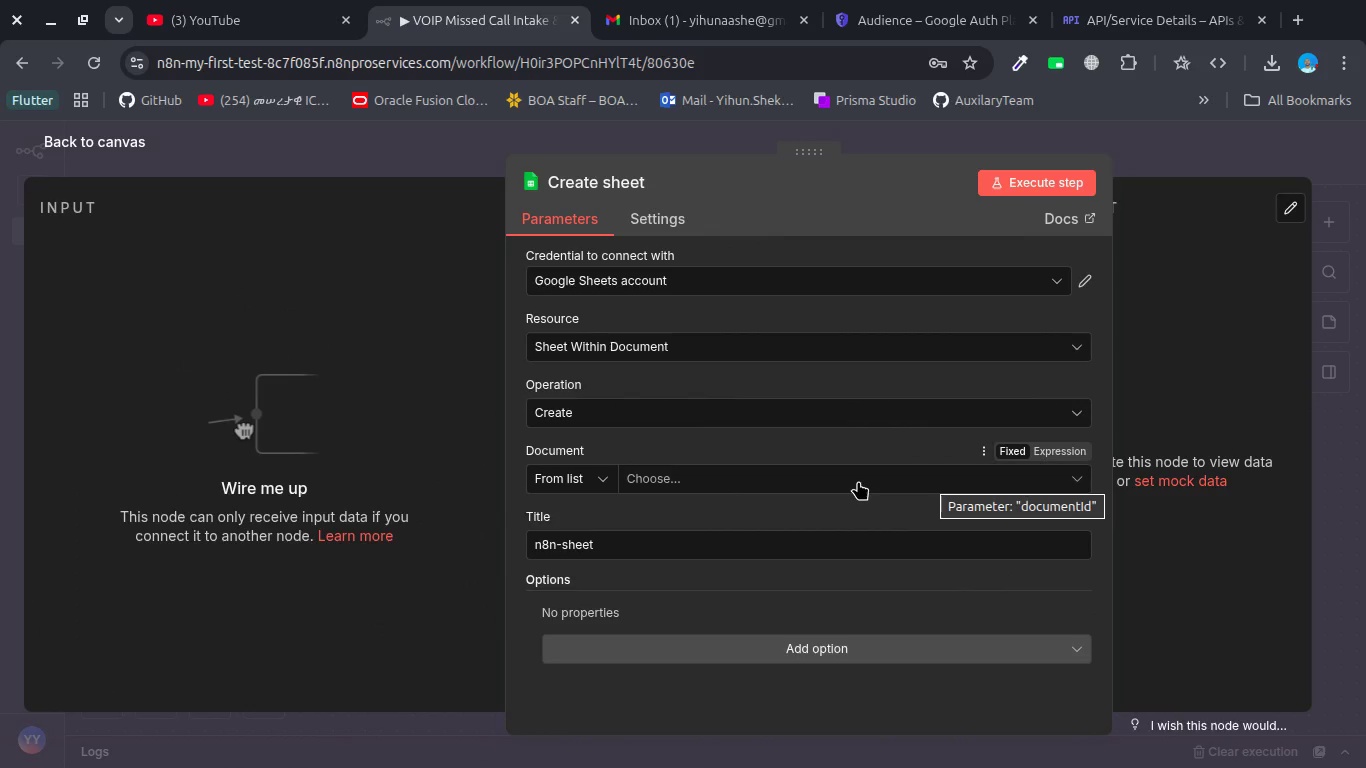 
left_click([858, 481])
 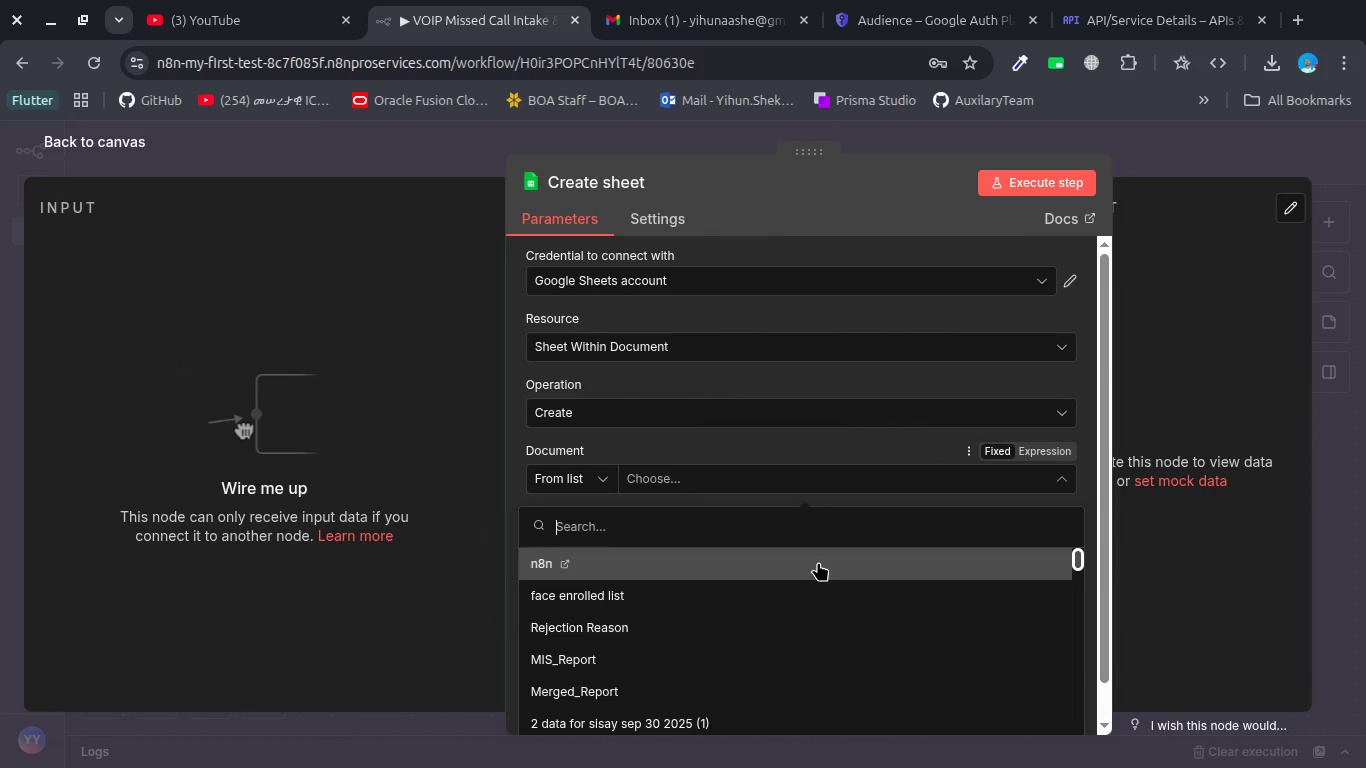 
left_click([818, 562])
 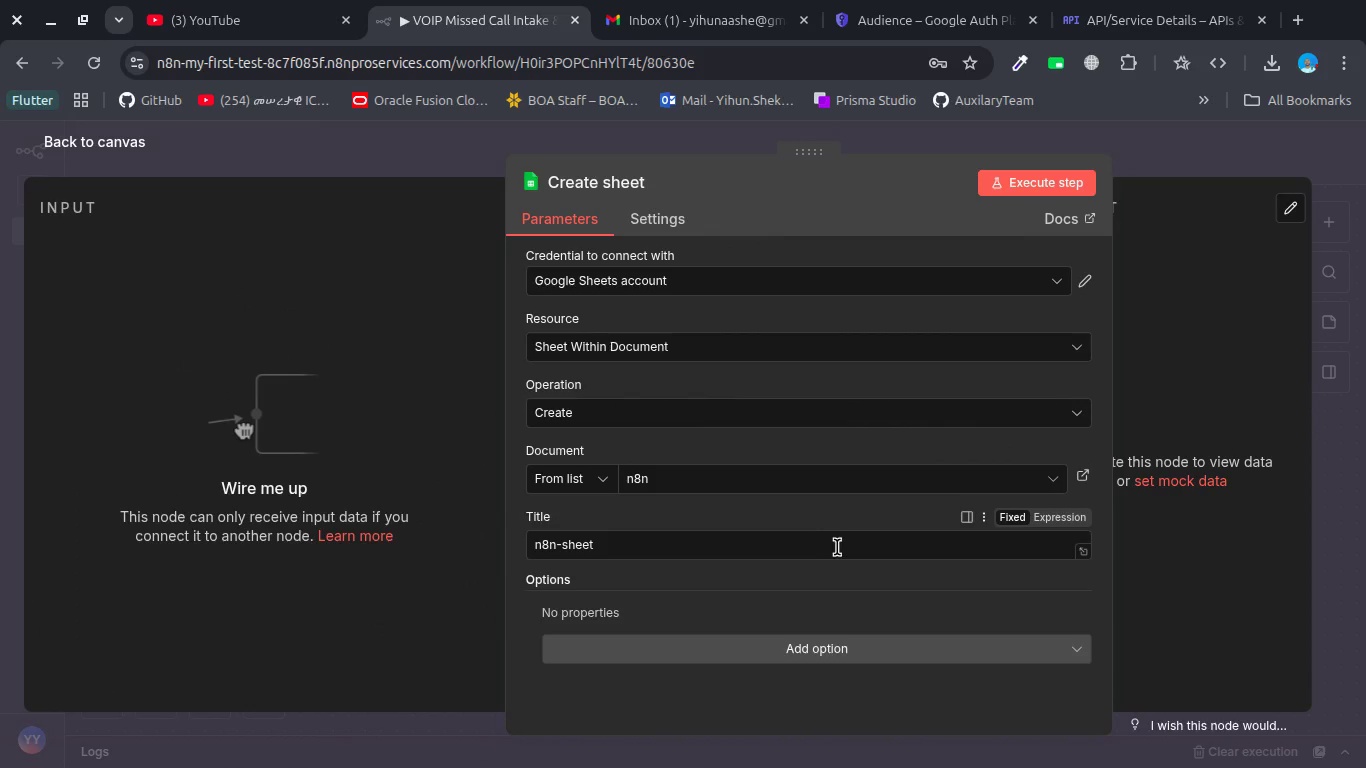 
double_click([829, 551])
 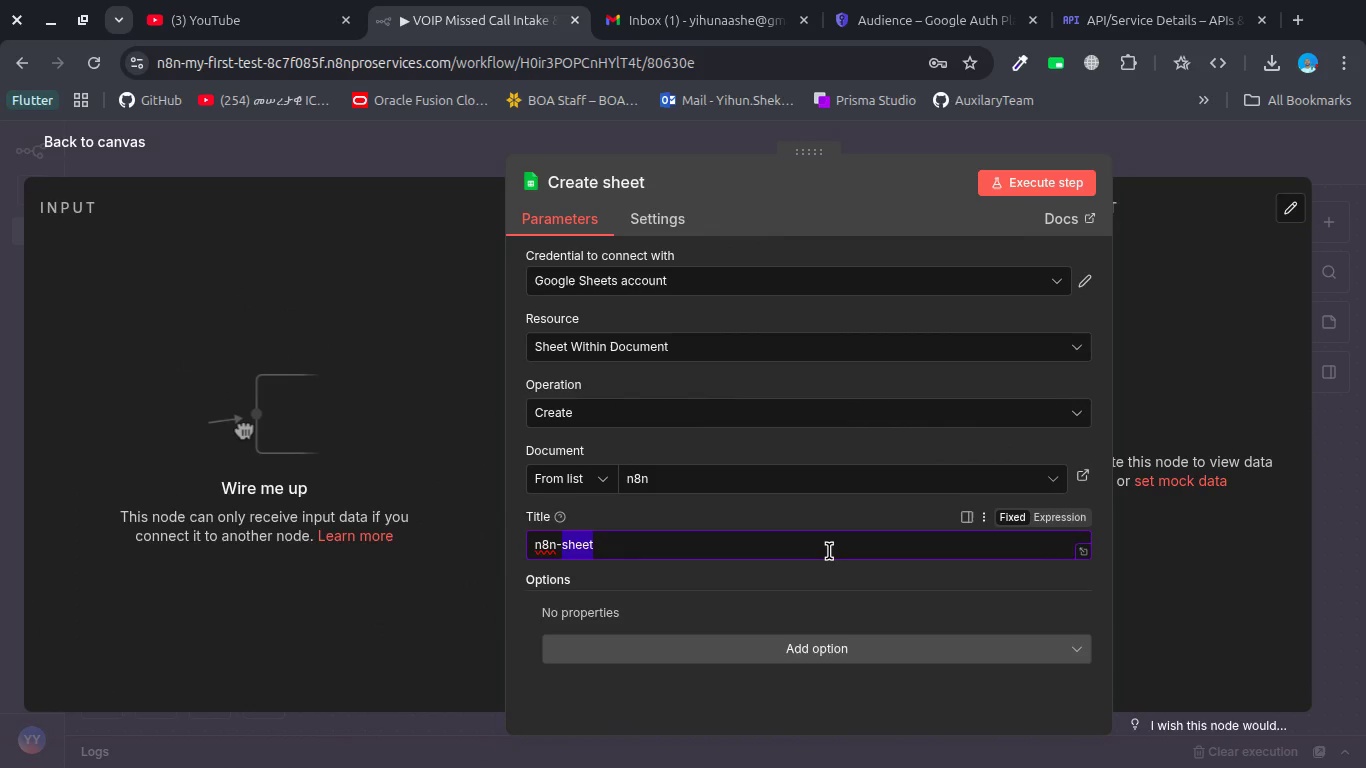 
triple_click([829, 551])
 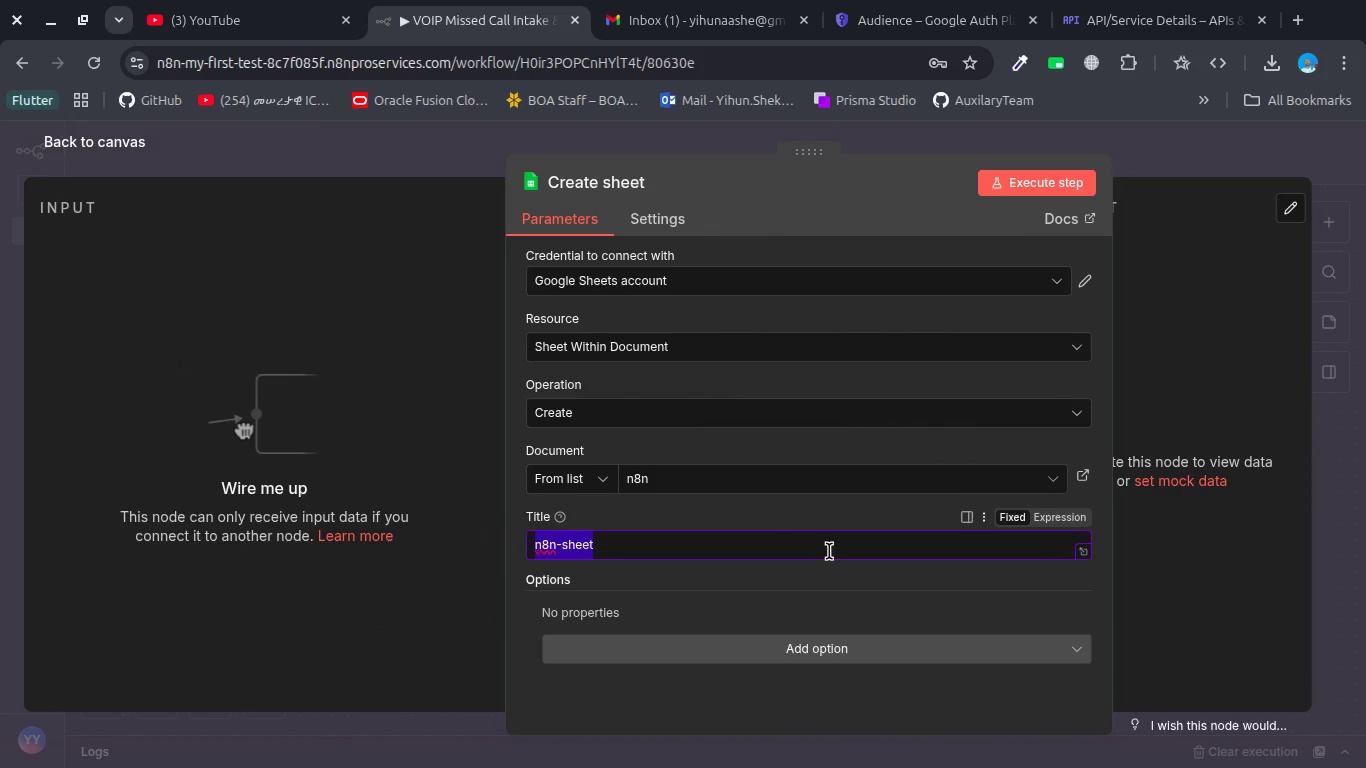 
left_click([829, 551])
 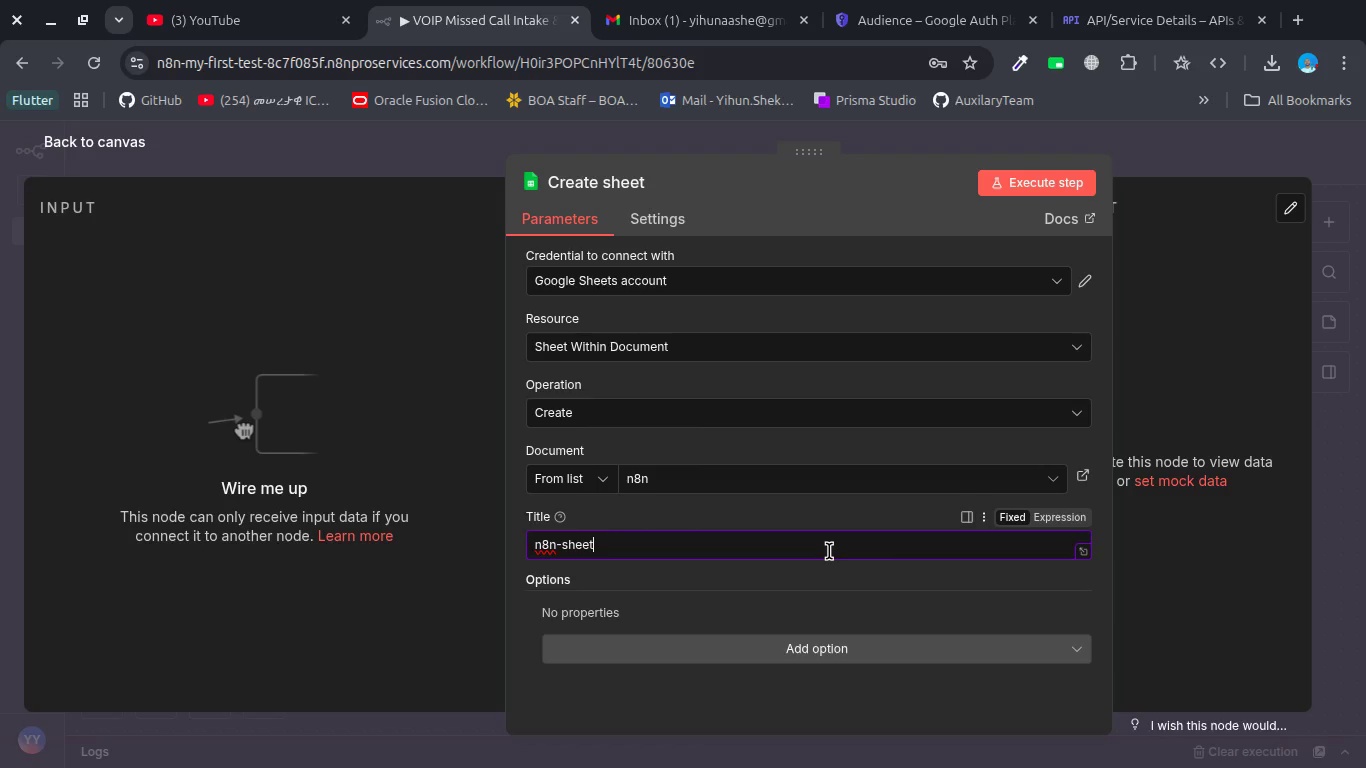 
left_click([829, 551])
 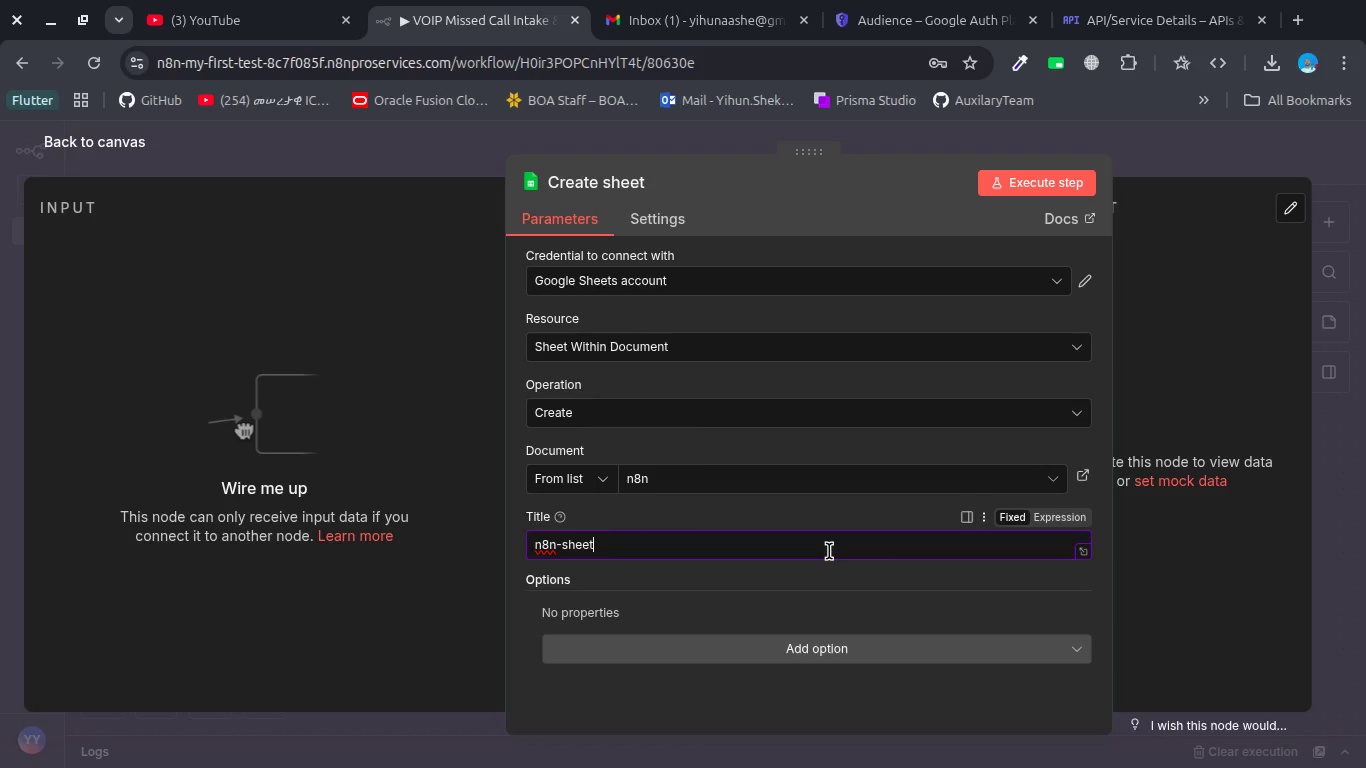 
left_click([829, 551])
 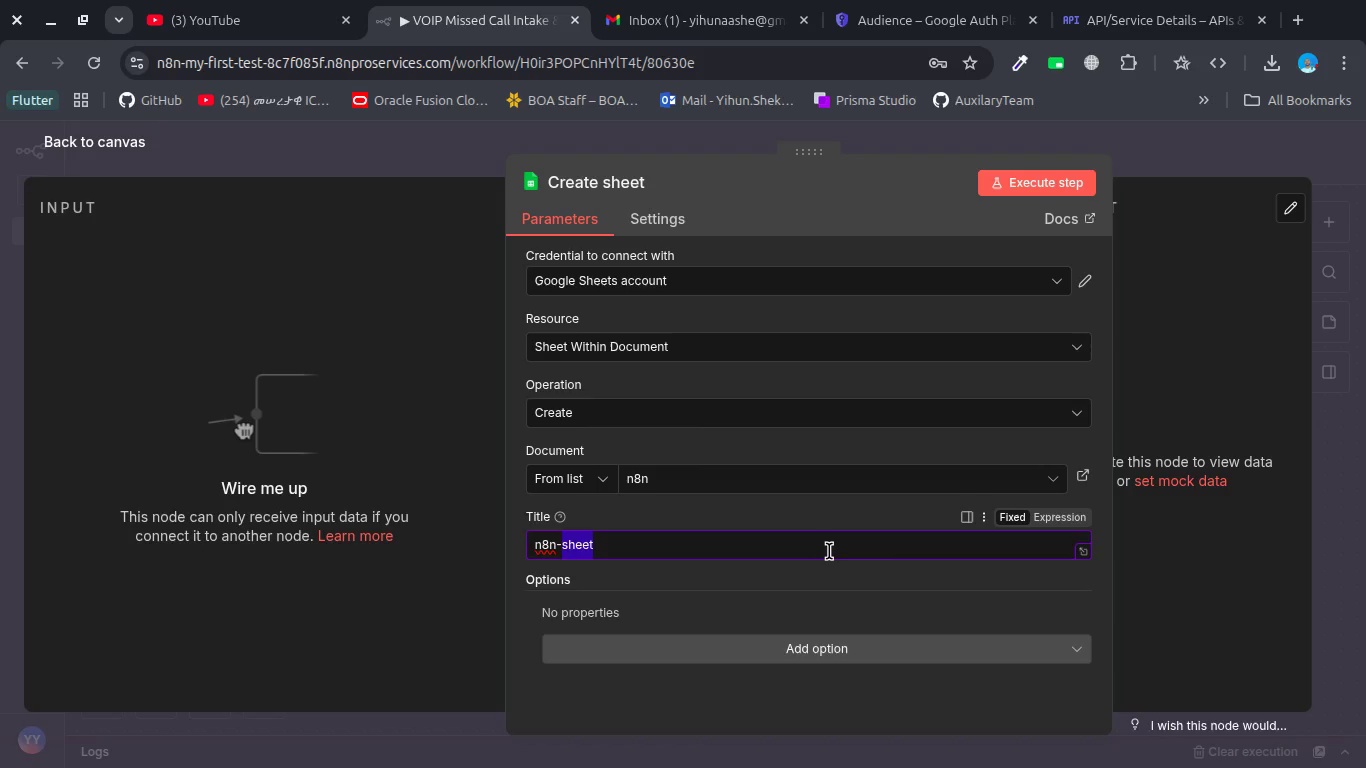 
left_click([829, 551])
 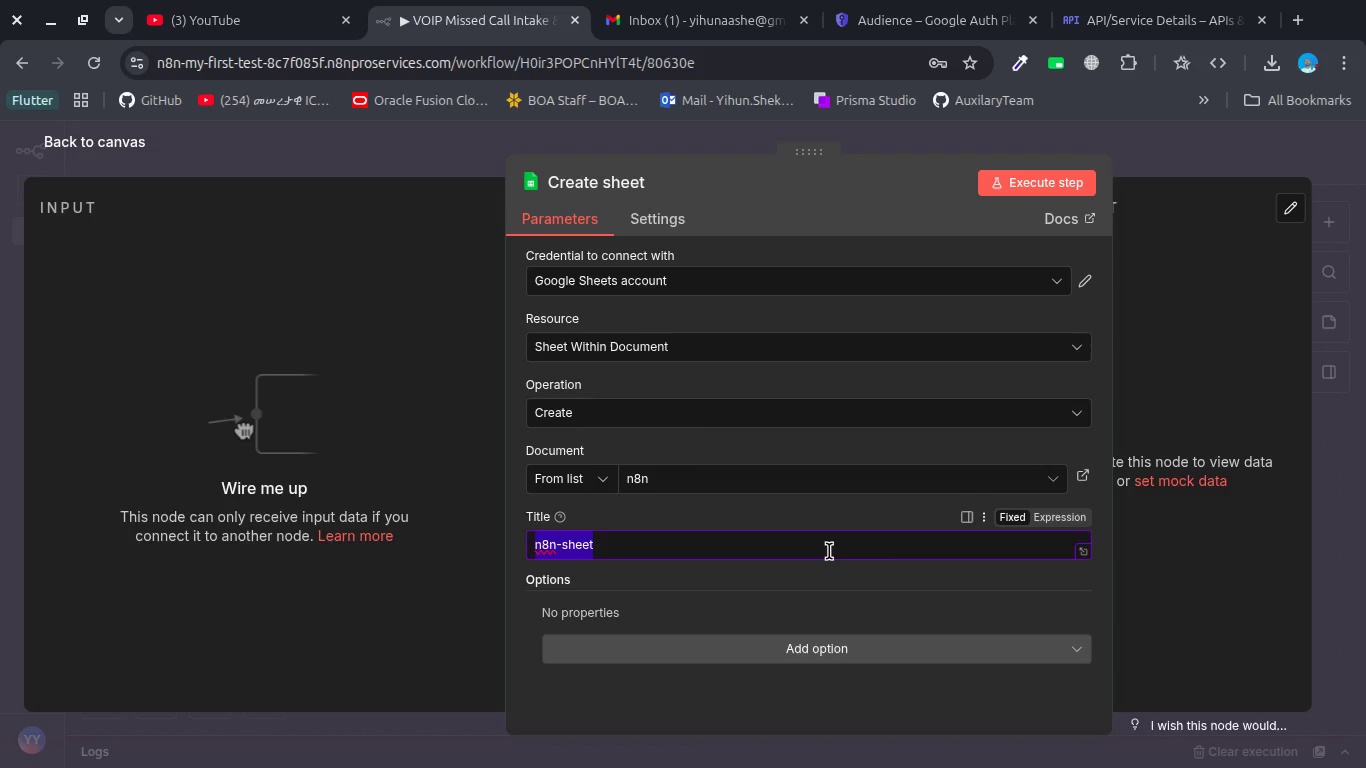 
type(MIssed-calles)
 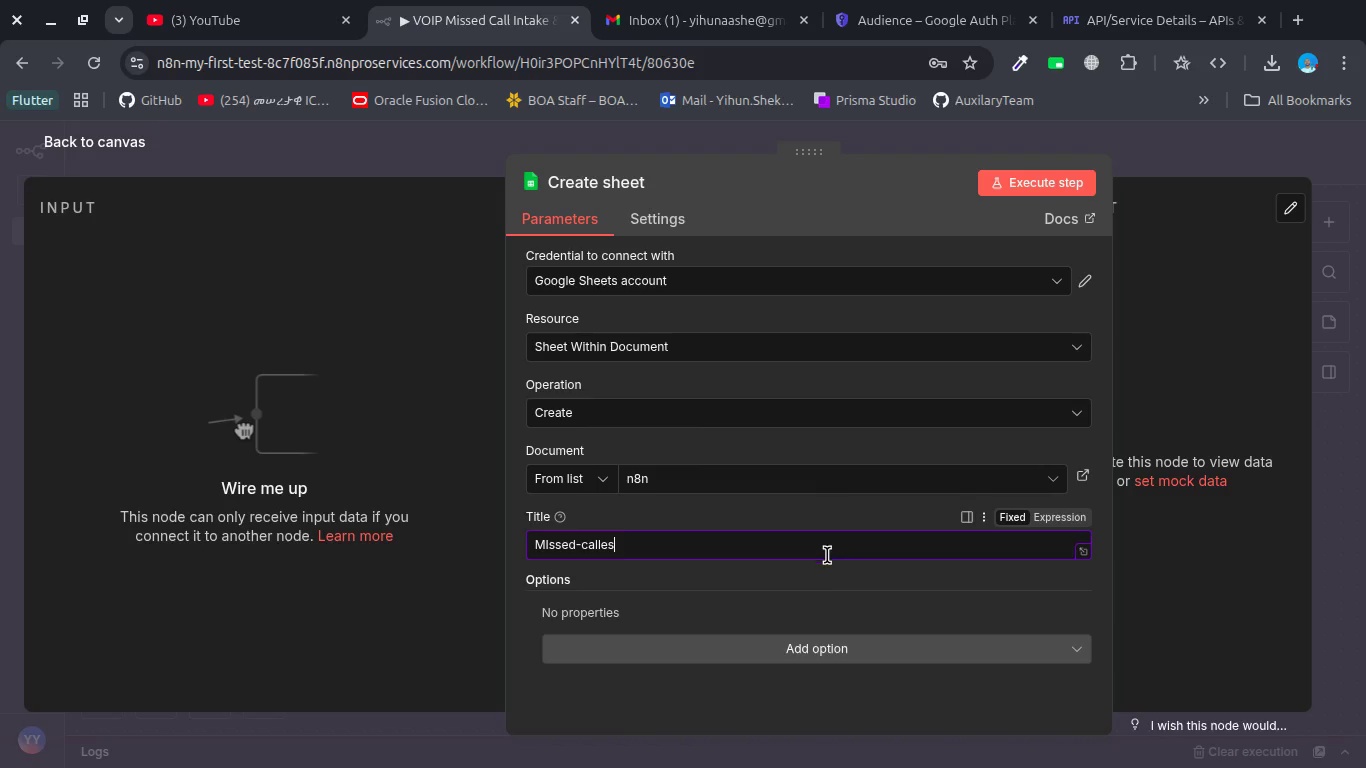 
left_click([817, 637])
 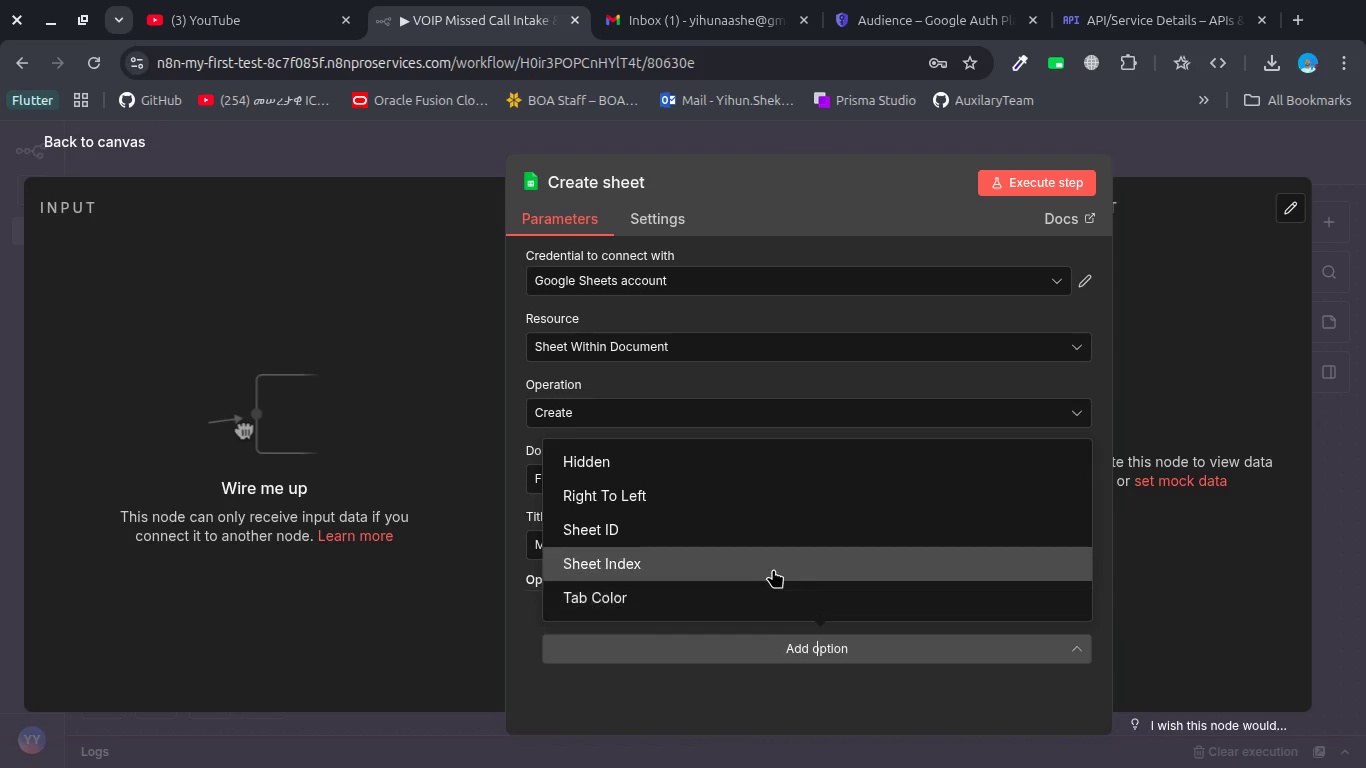 
scroll: coordinate [773, 569], scroll_direction: down, amount: 3.0
 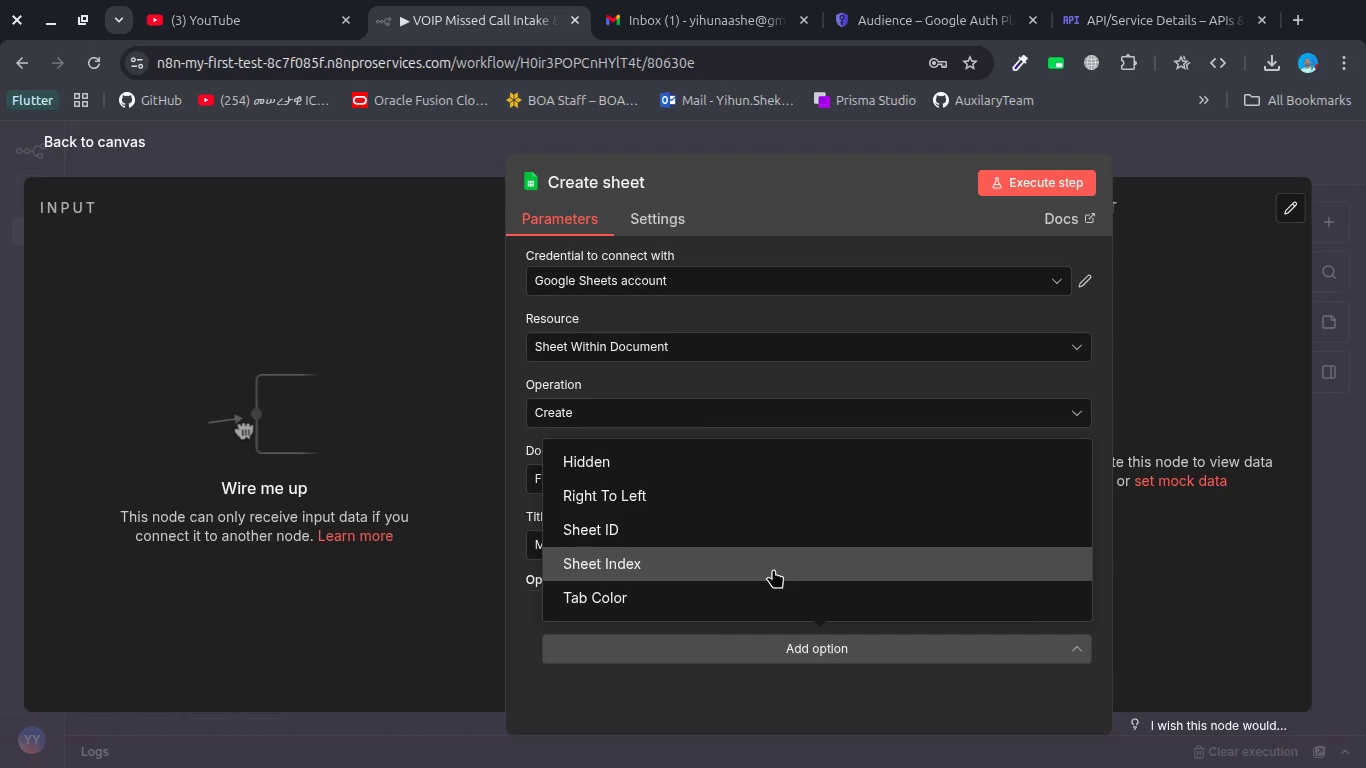 
key(Escape)
 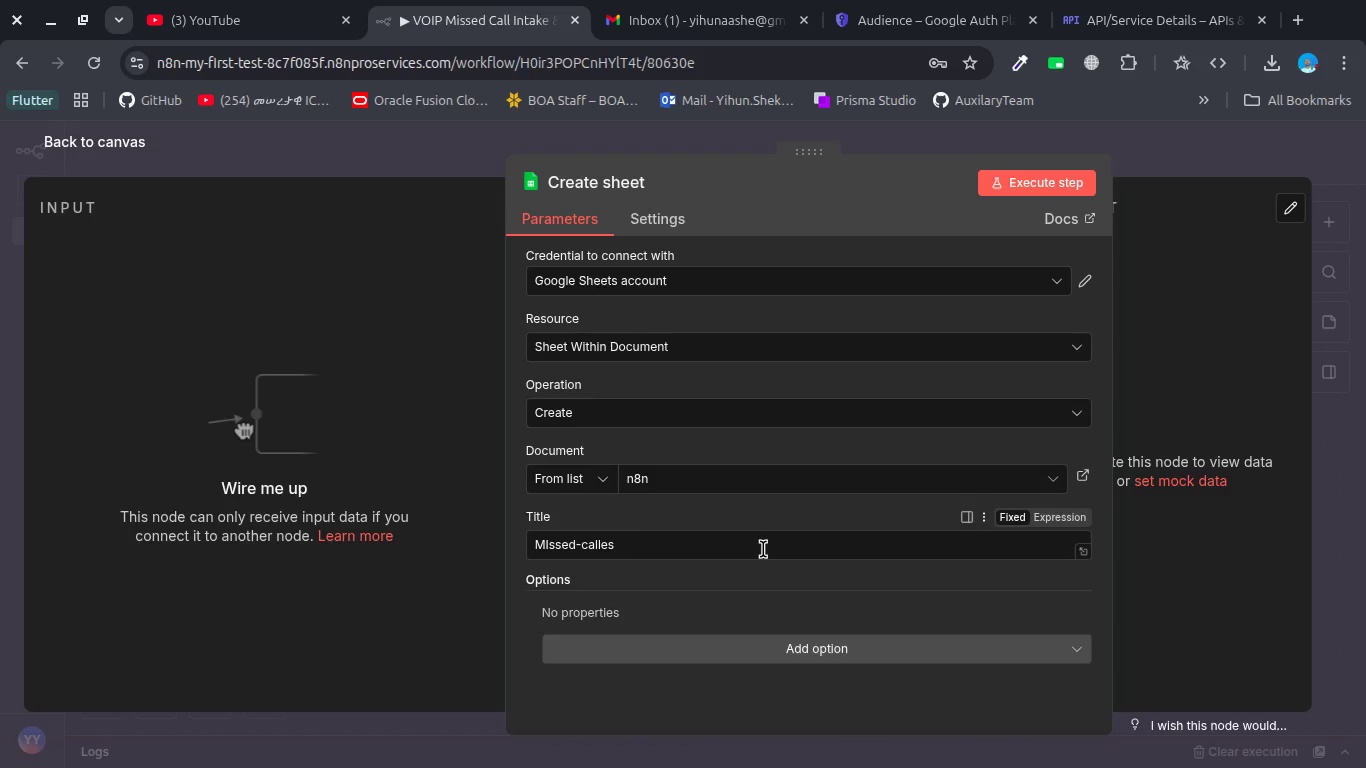 
key(Escape)
 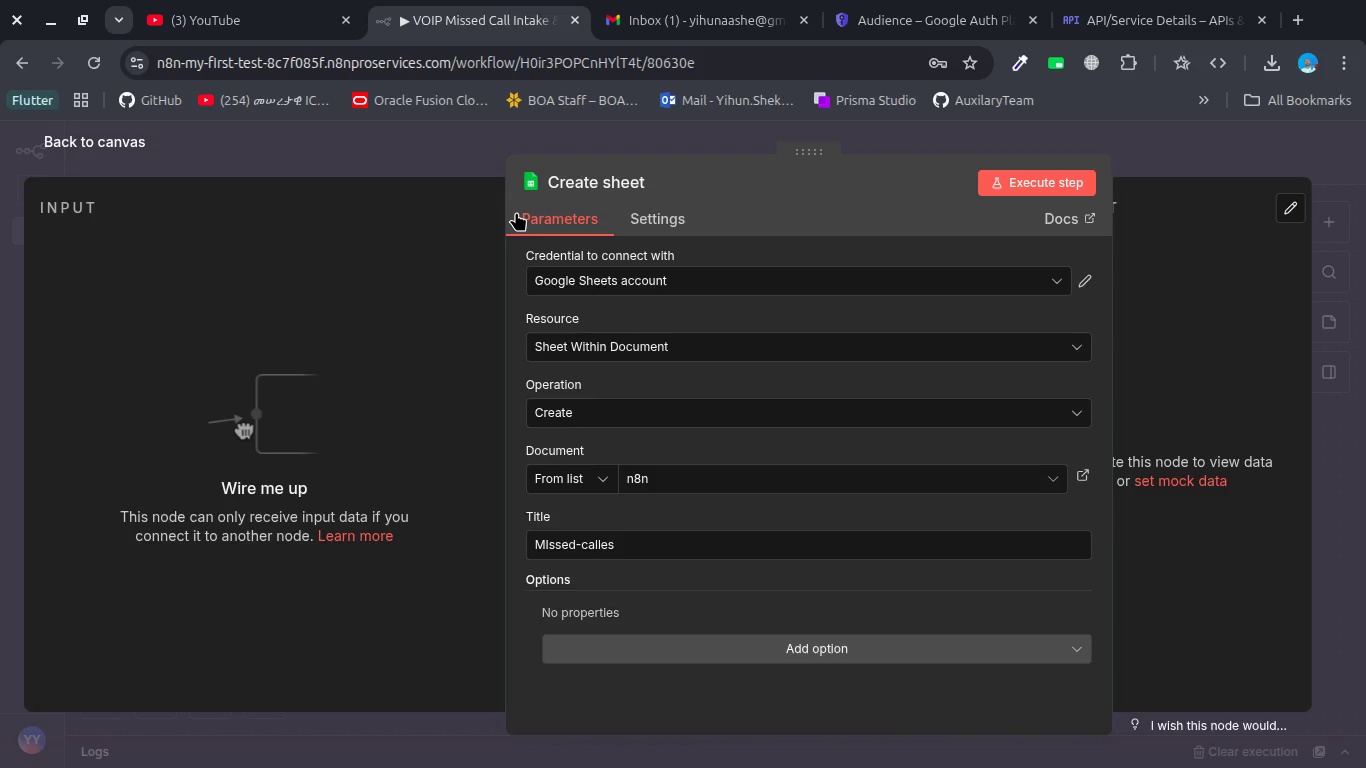 
left_click([472, 143])
 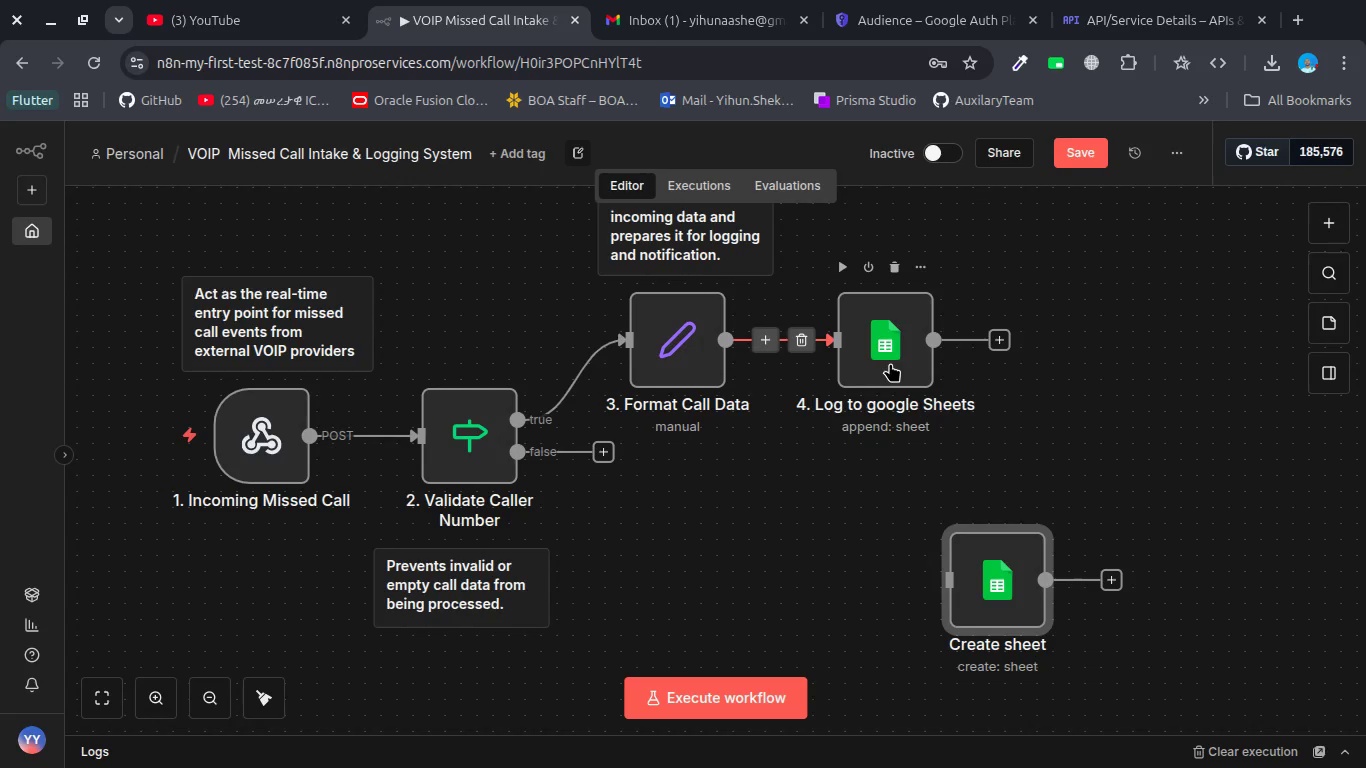 
double_click([890, 363])
 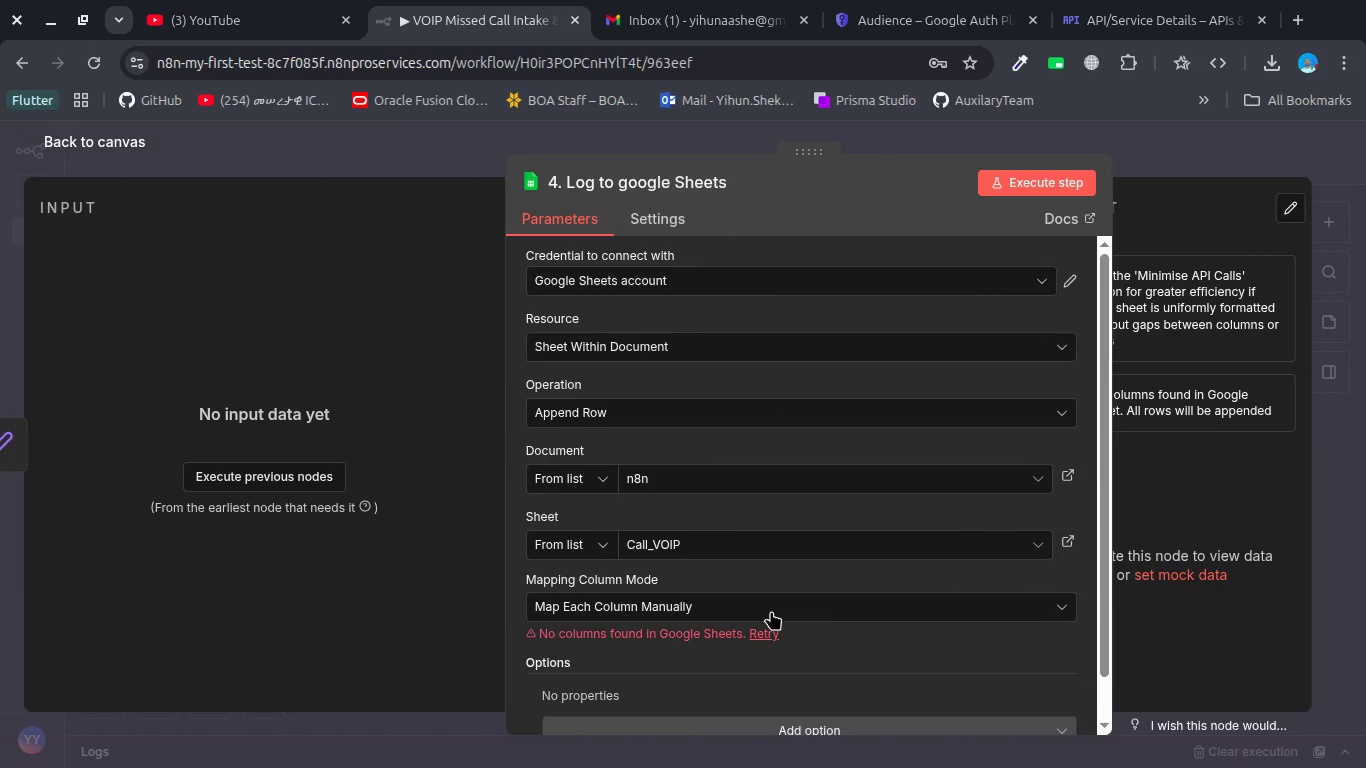 
scroll: coordinate [771, 611], scroll_direction: down, amount: 1.0
 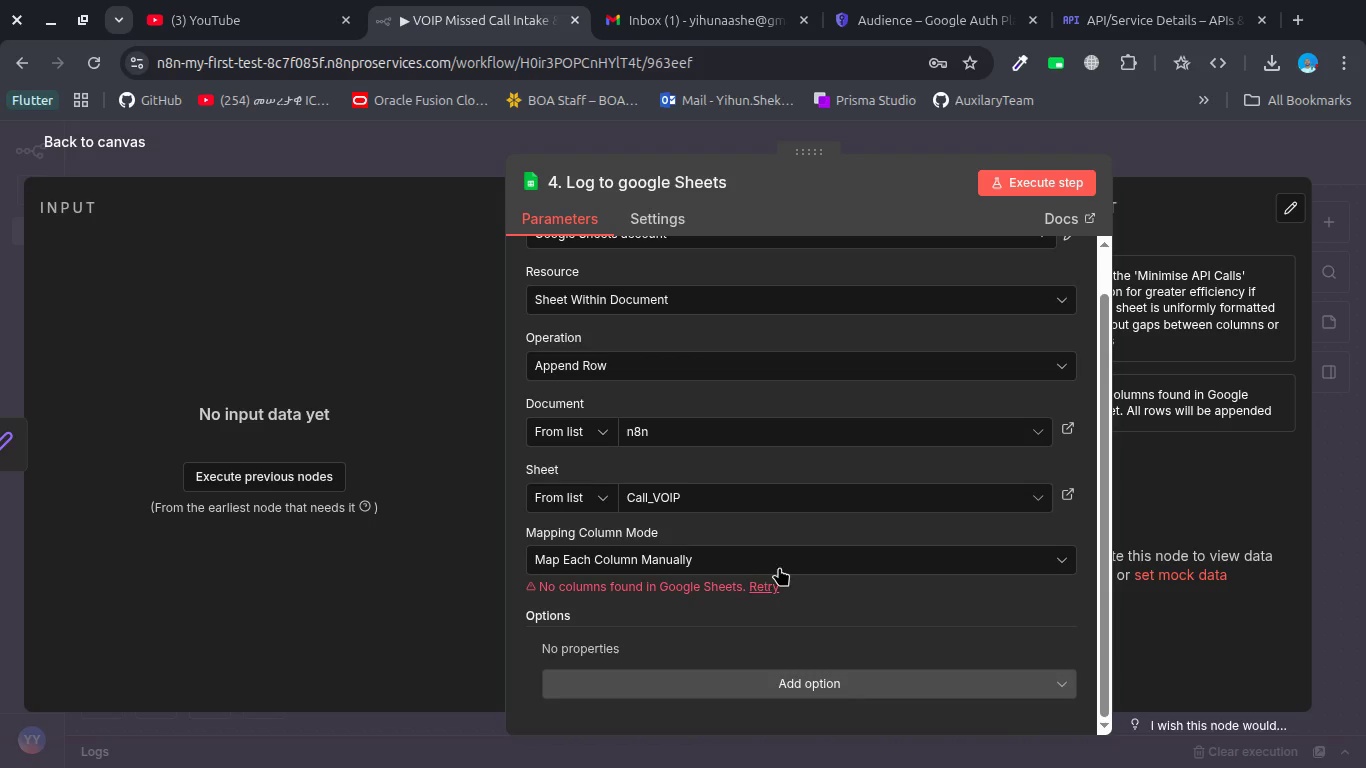 
wait(5.01)
 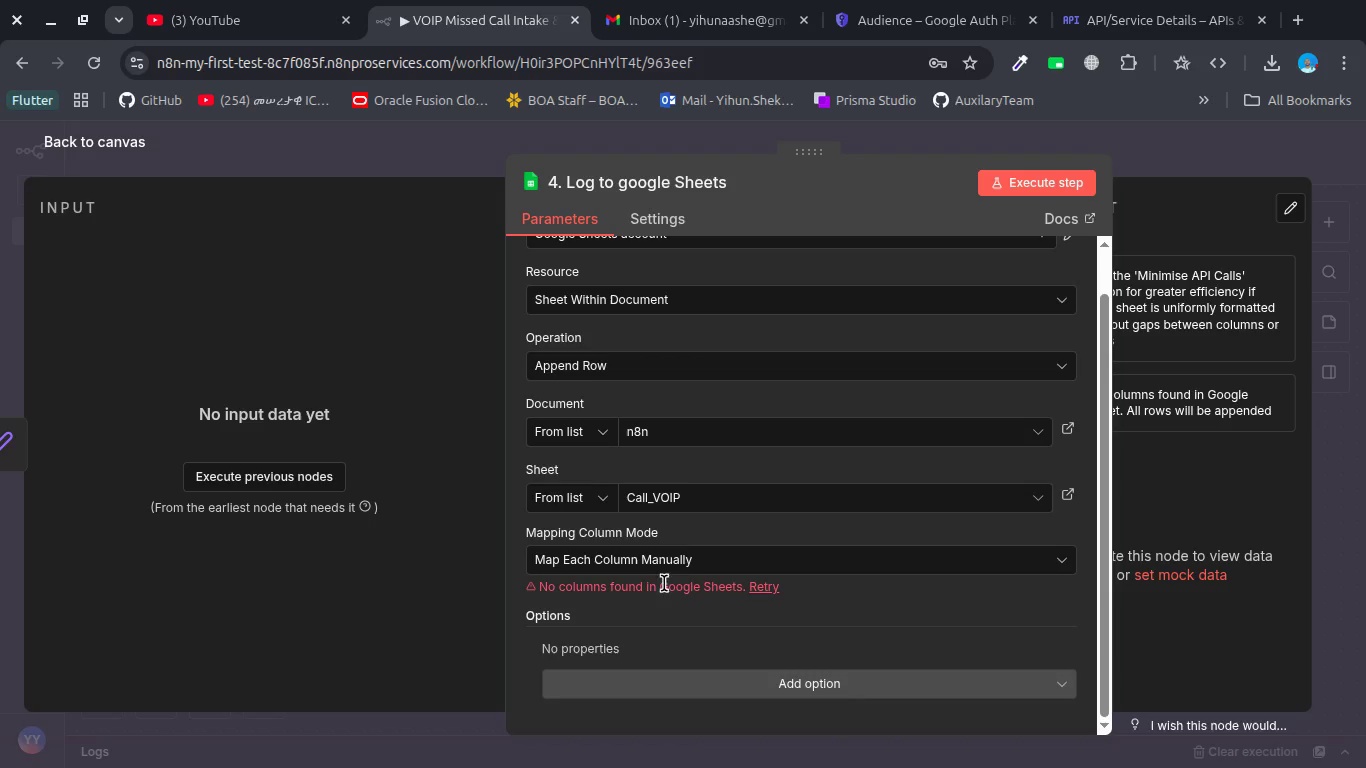 
left_click([810, 553])
 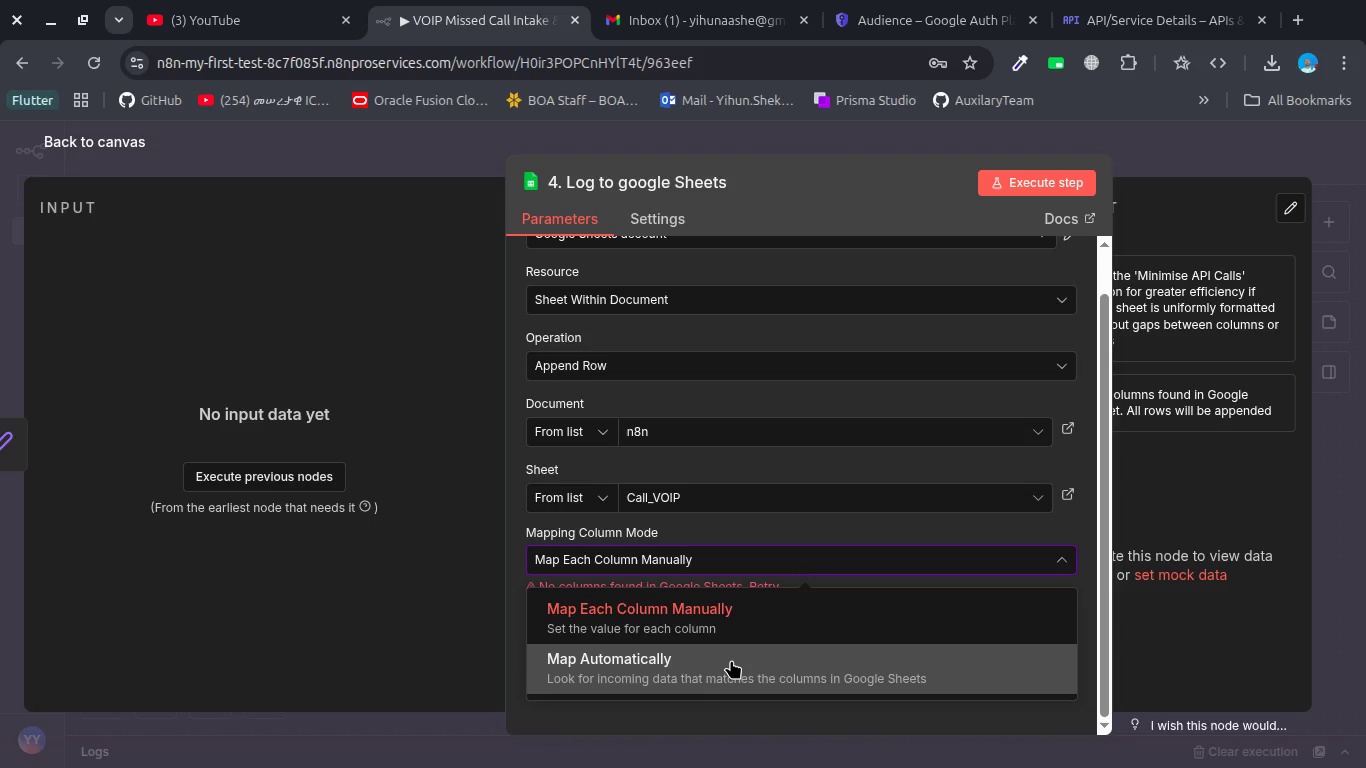 
left_click([731, 660])
 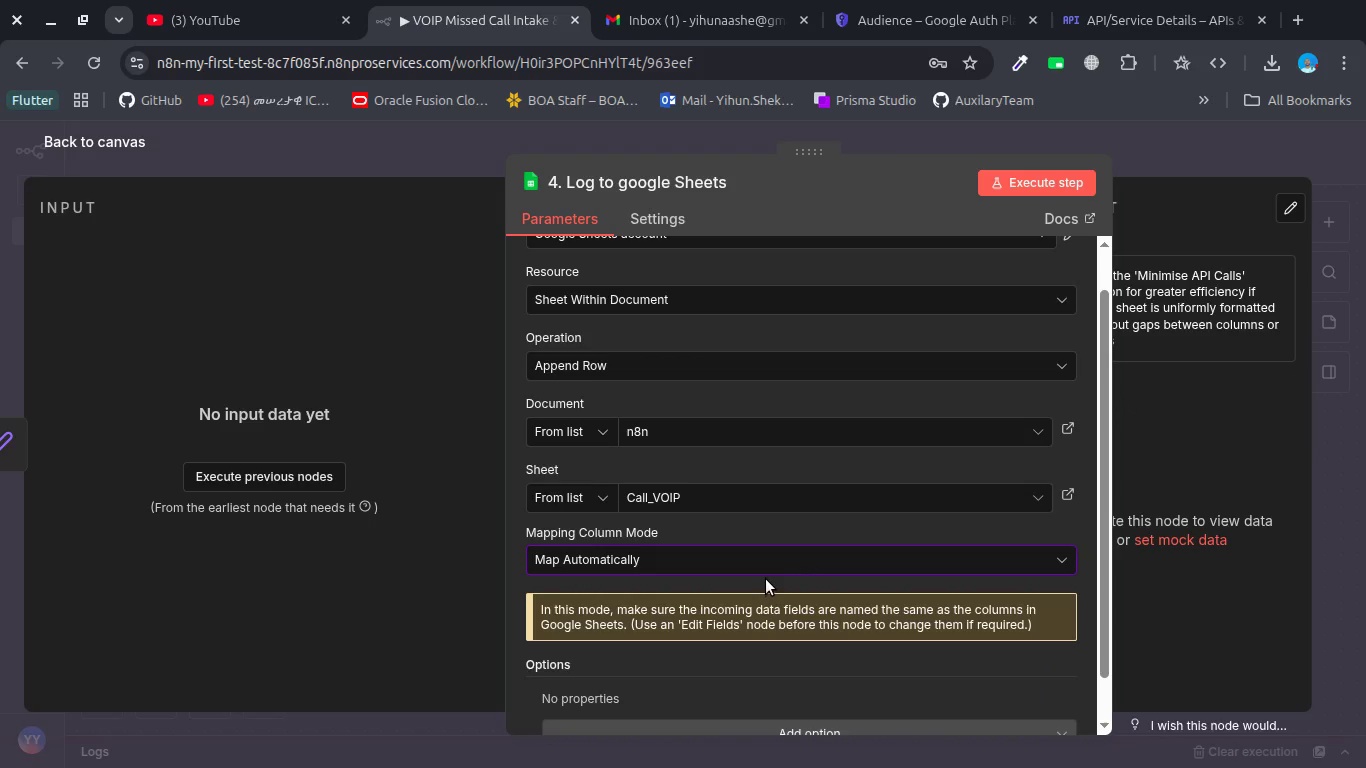 
left_click([774, 564])
 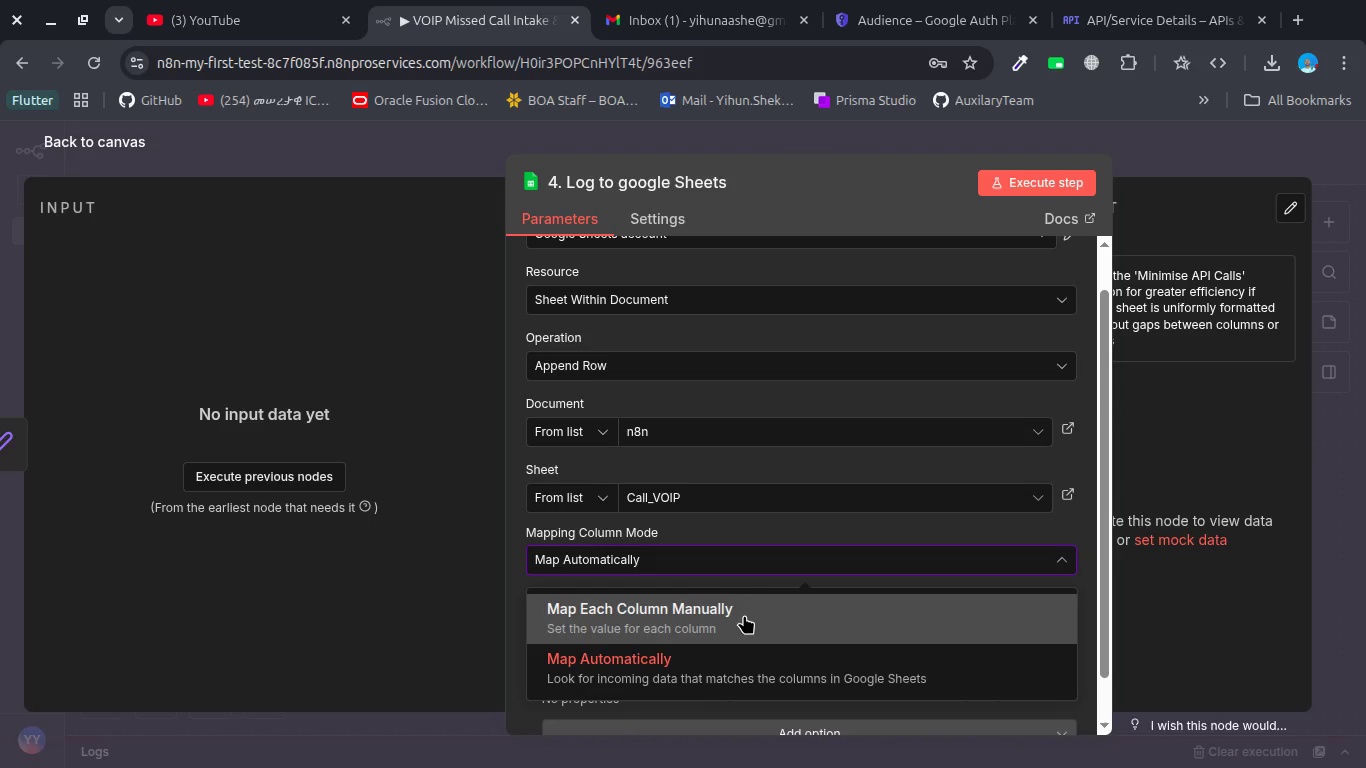 
left_click([743, 616])
 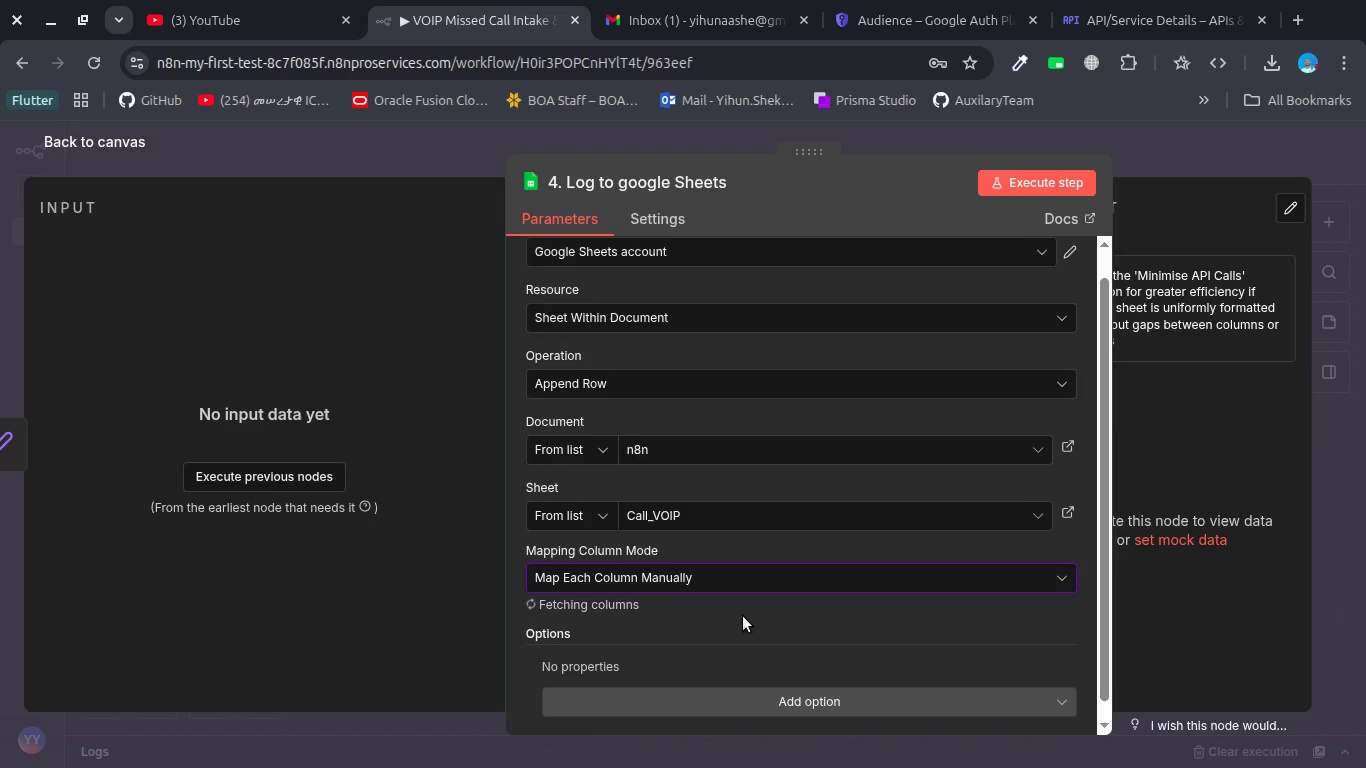 
scroll: coordinate [743, 616], scroll_direction: down, amount: 2.0
 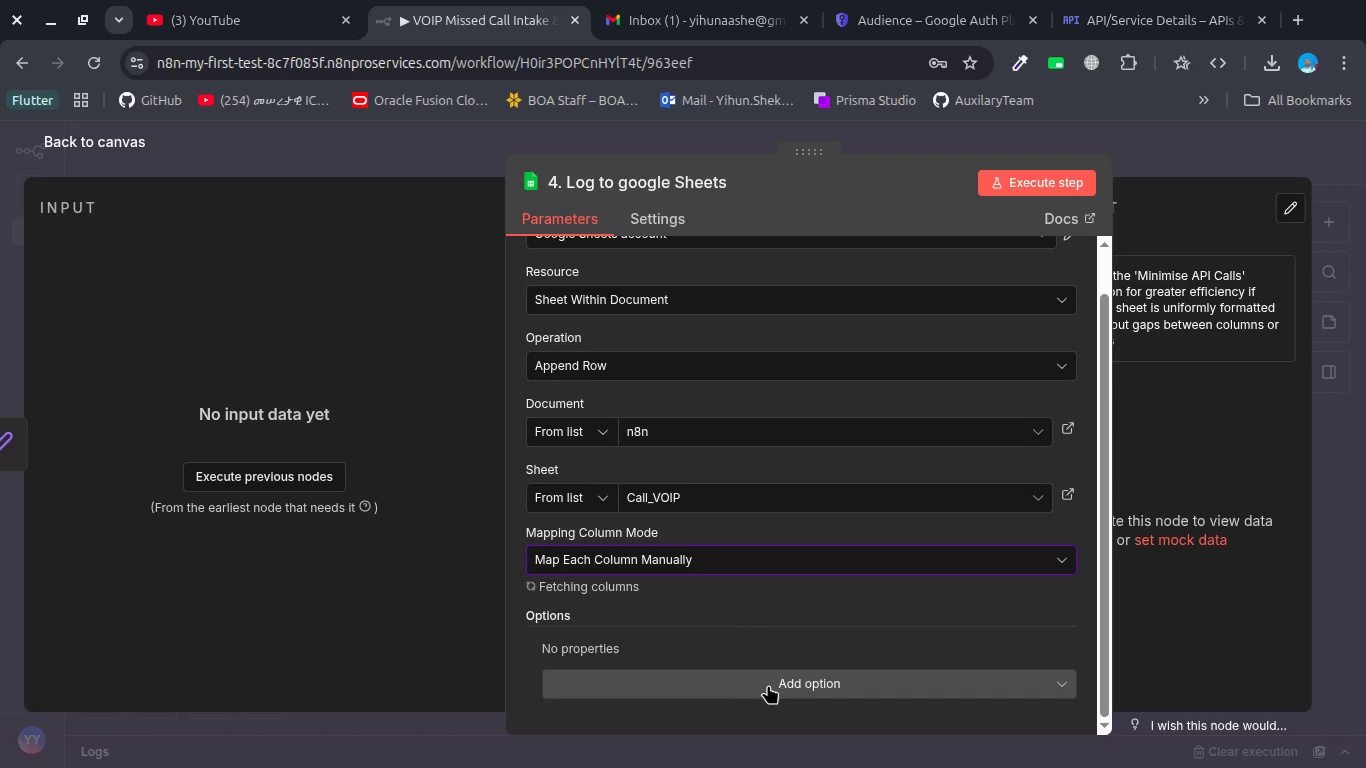 
left_click([768, 685])
 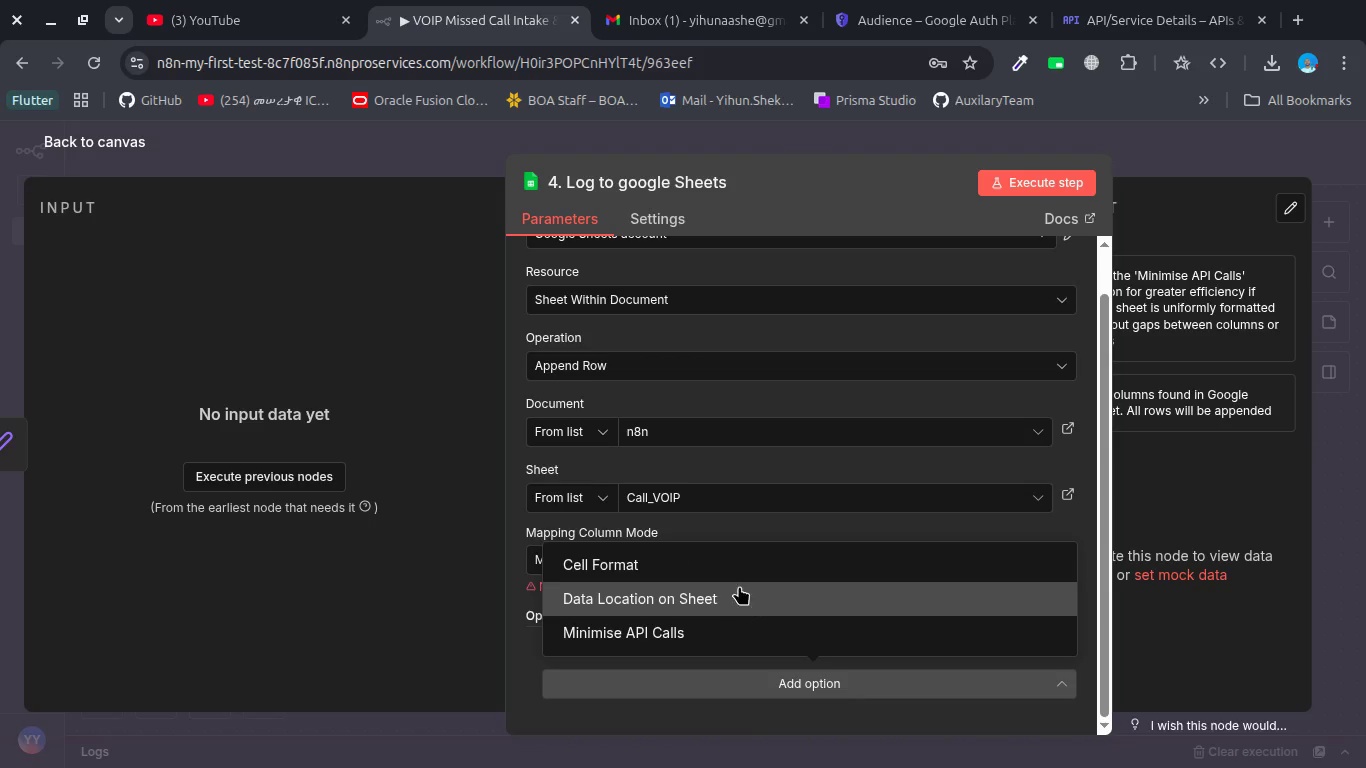 
left_click([741, 567])
 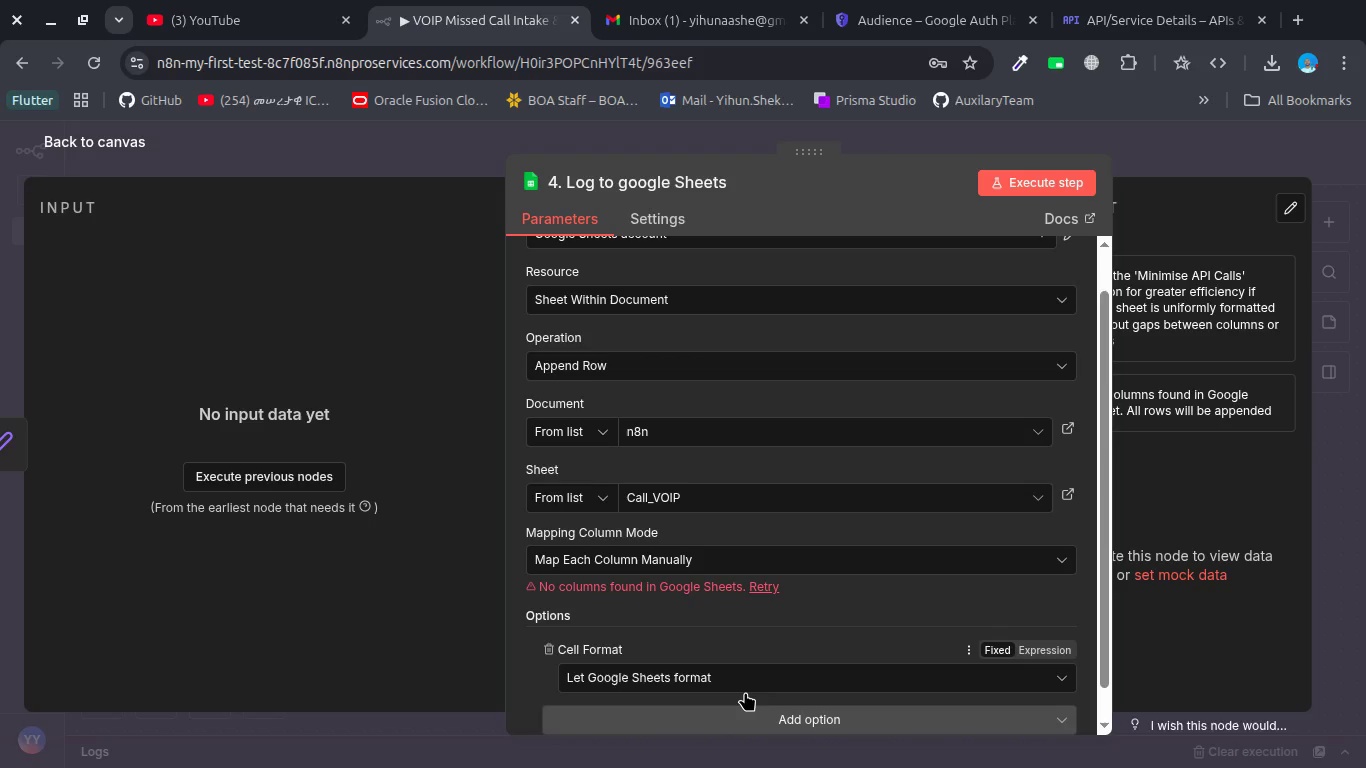 
scroll: coordinate [741, 567], scroll_direction: down, amount: 2.0
 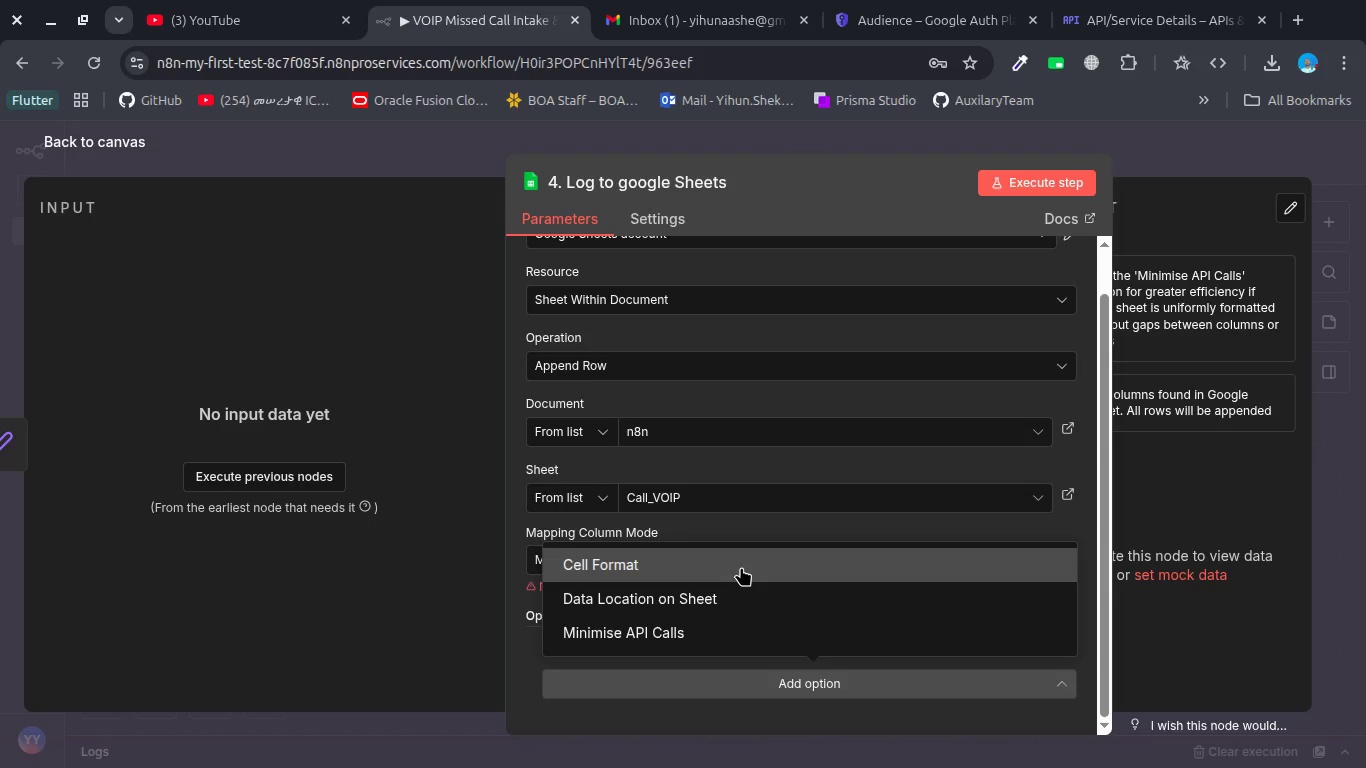 
left_click([753, 681])
 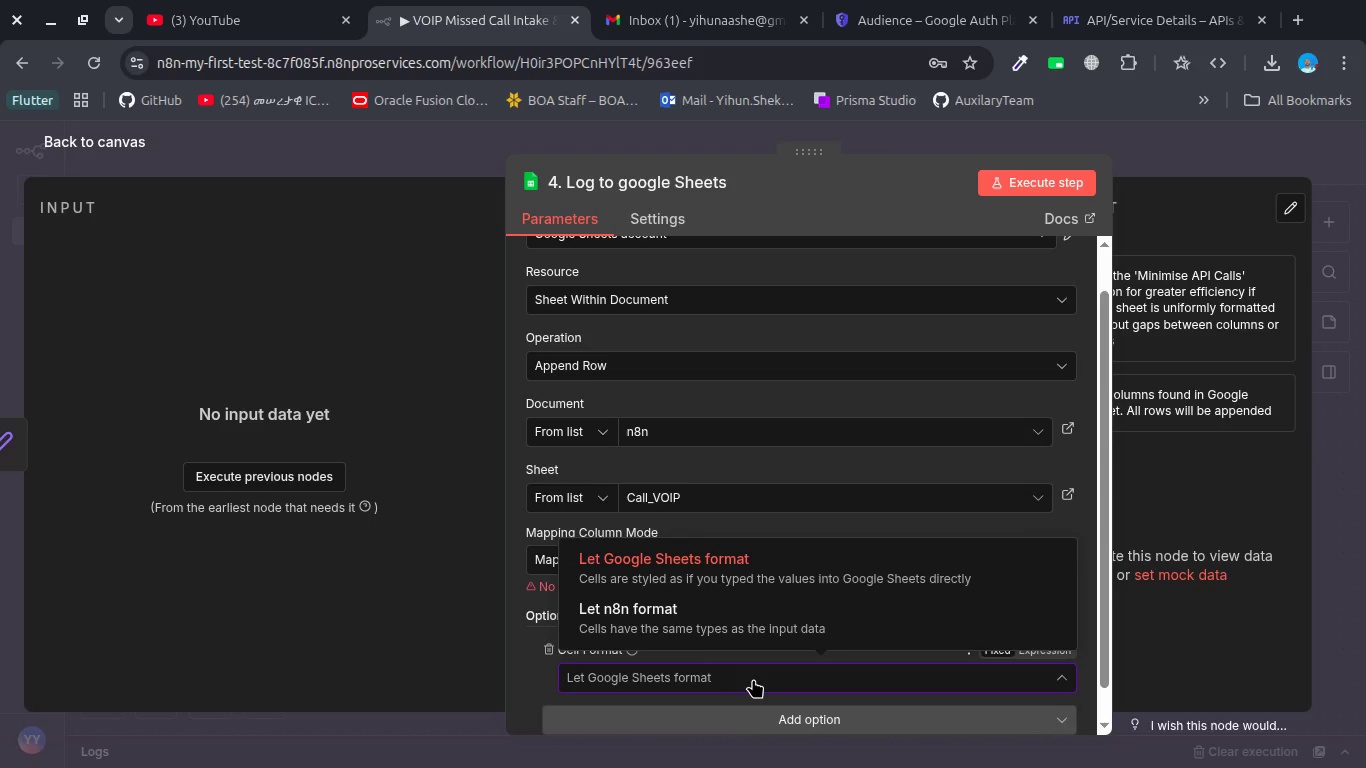 
key(Escape)
 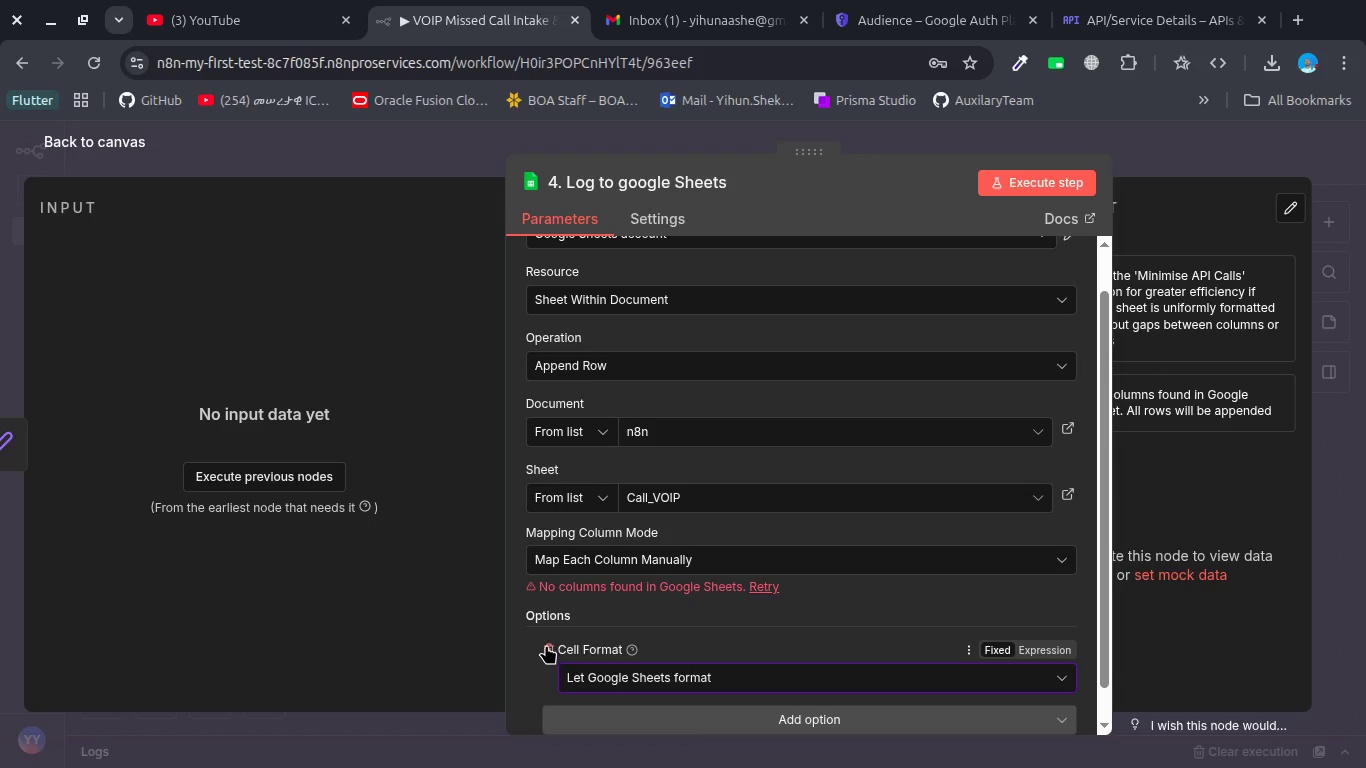 
left_click([546, 638])
 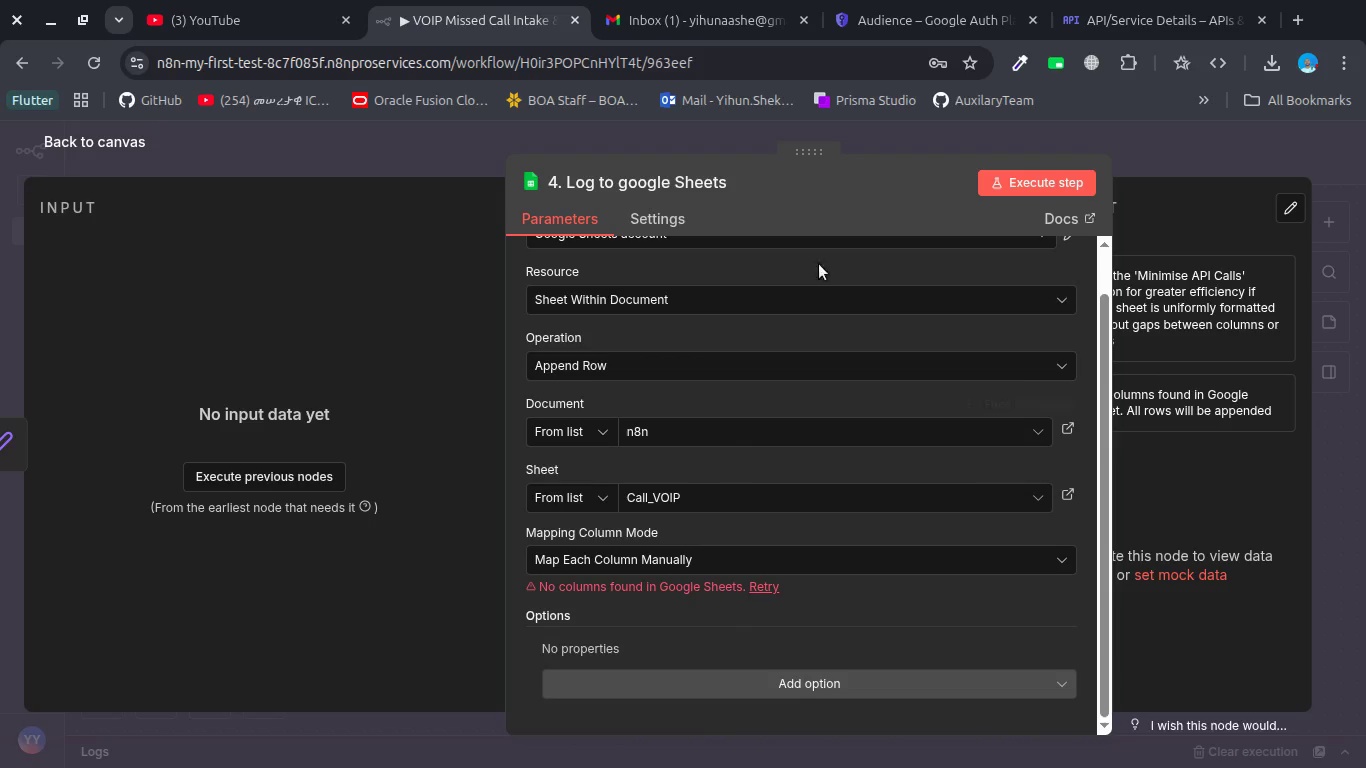 
left_click([1296, 17])
 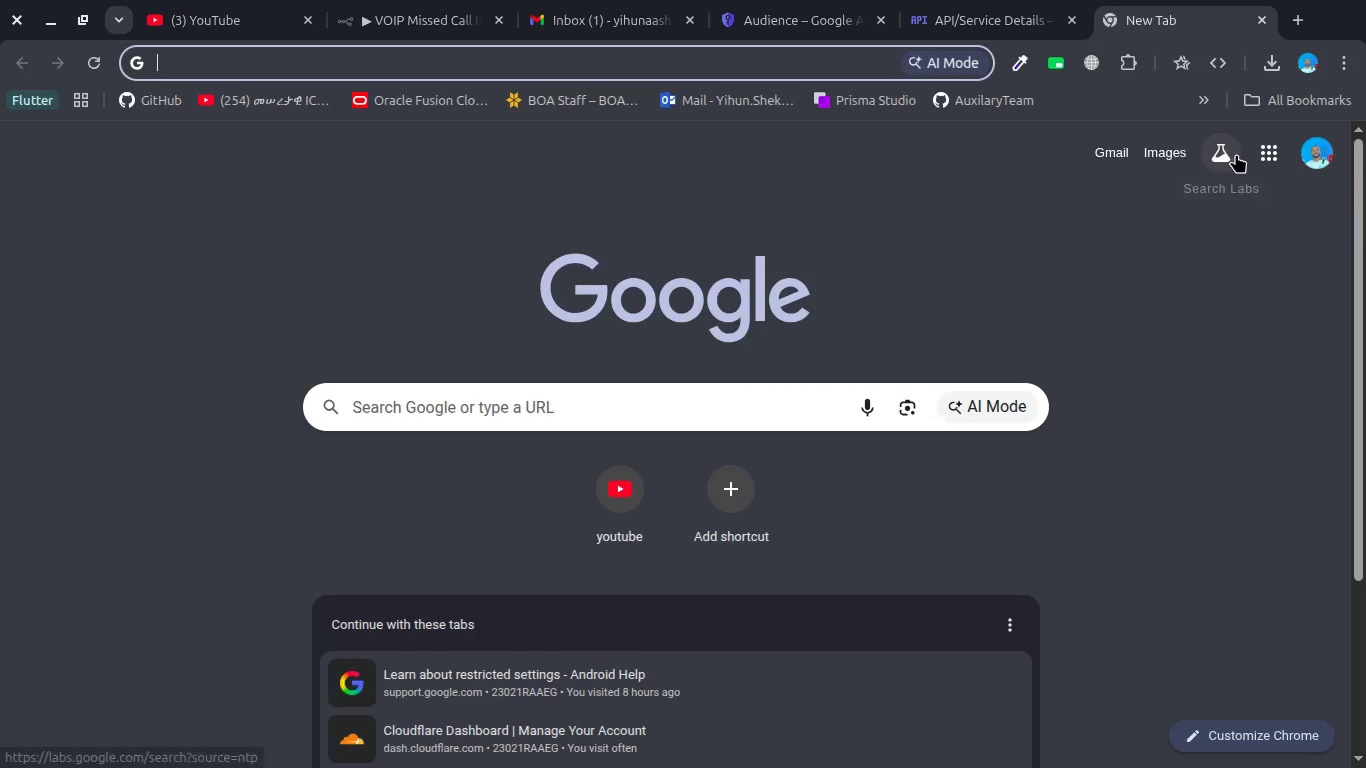 
left_click([1269, 155])
 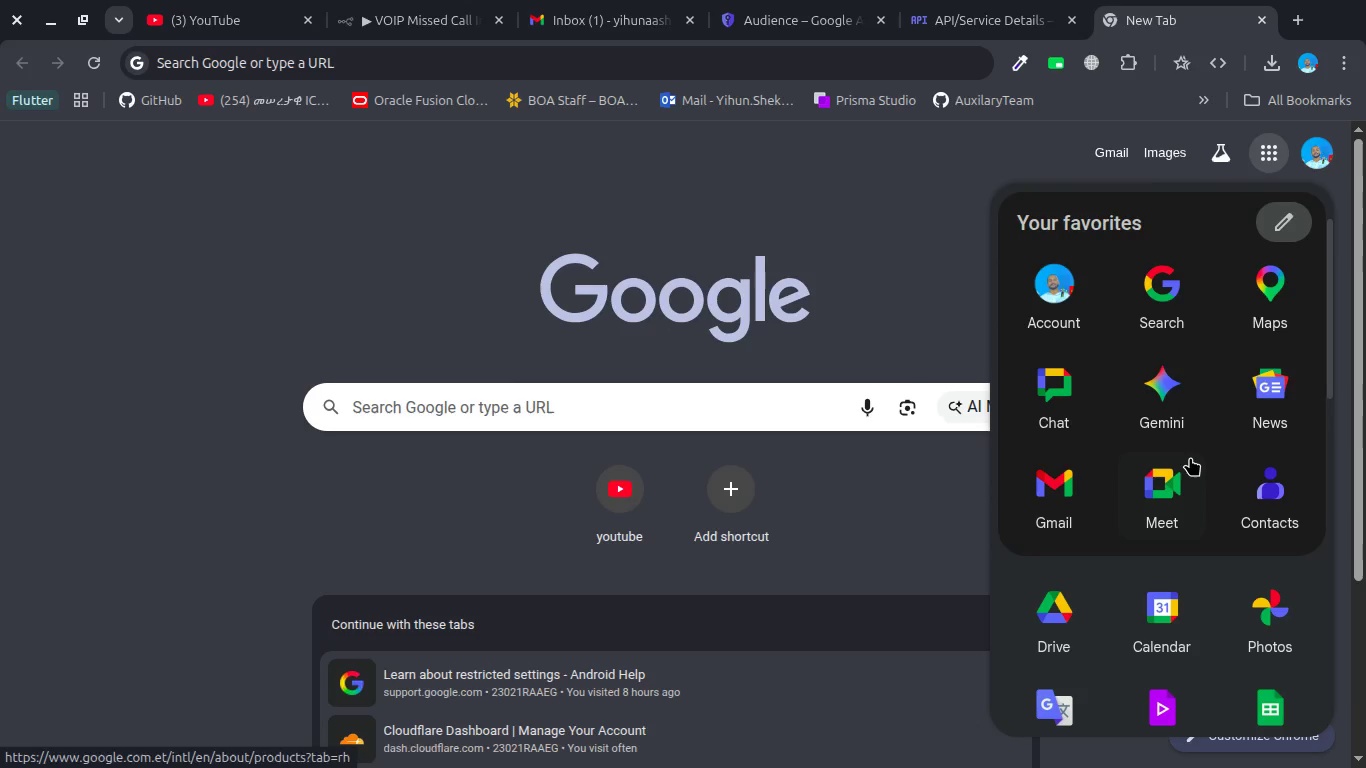 
scroll: coordinate [1190, 457], scroll_direction: down, amount: 4.0
 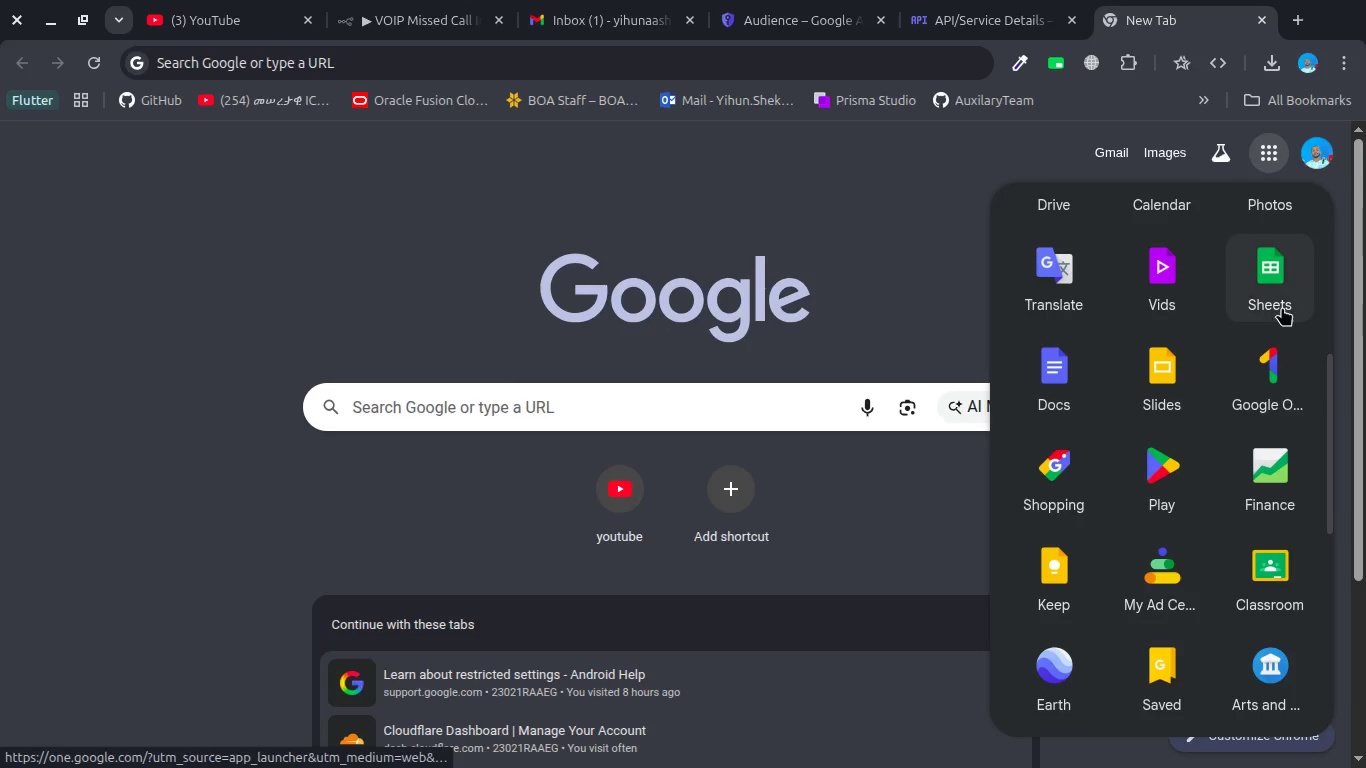 
left_click([1276, 294])
 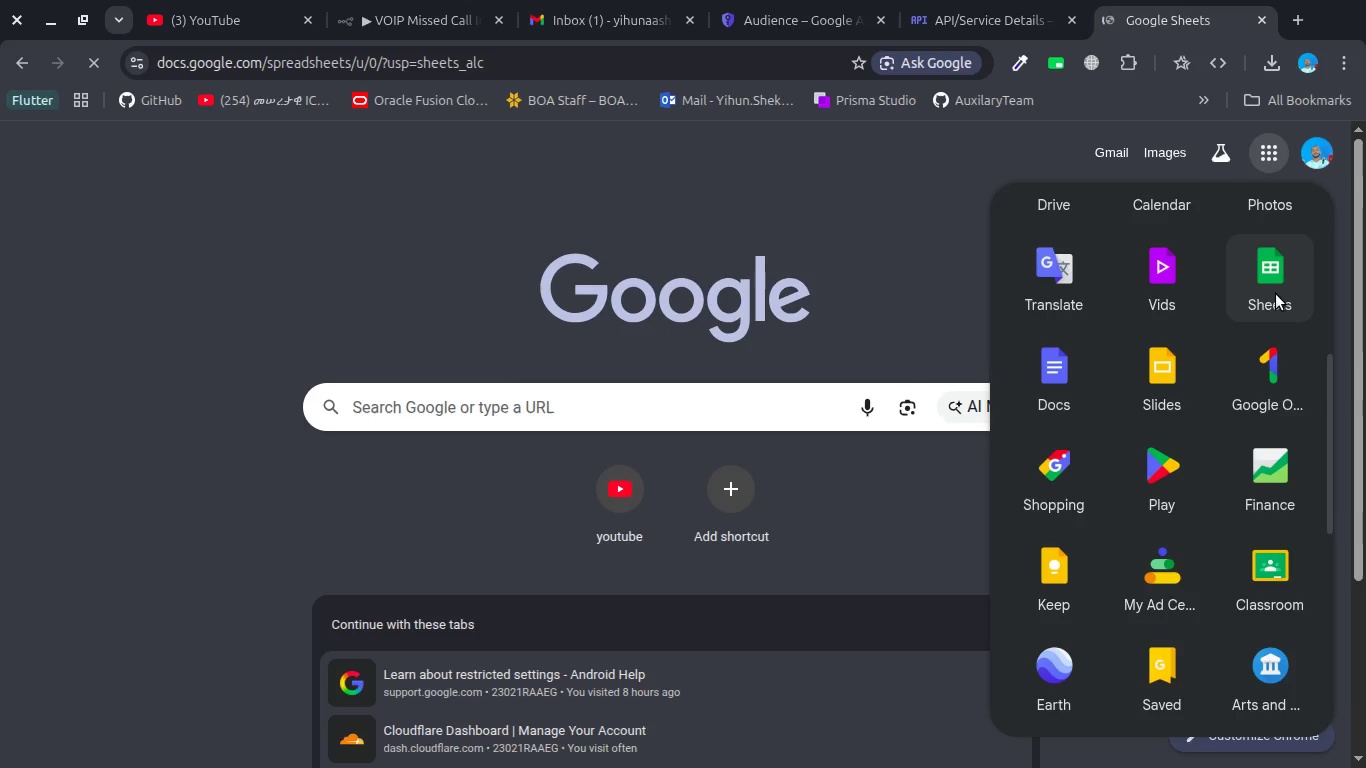 
wait(11.67)
 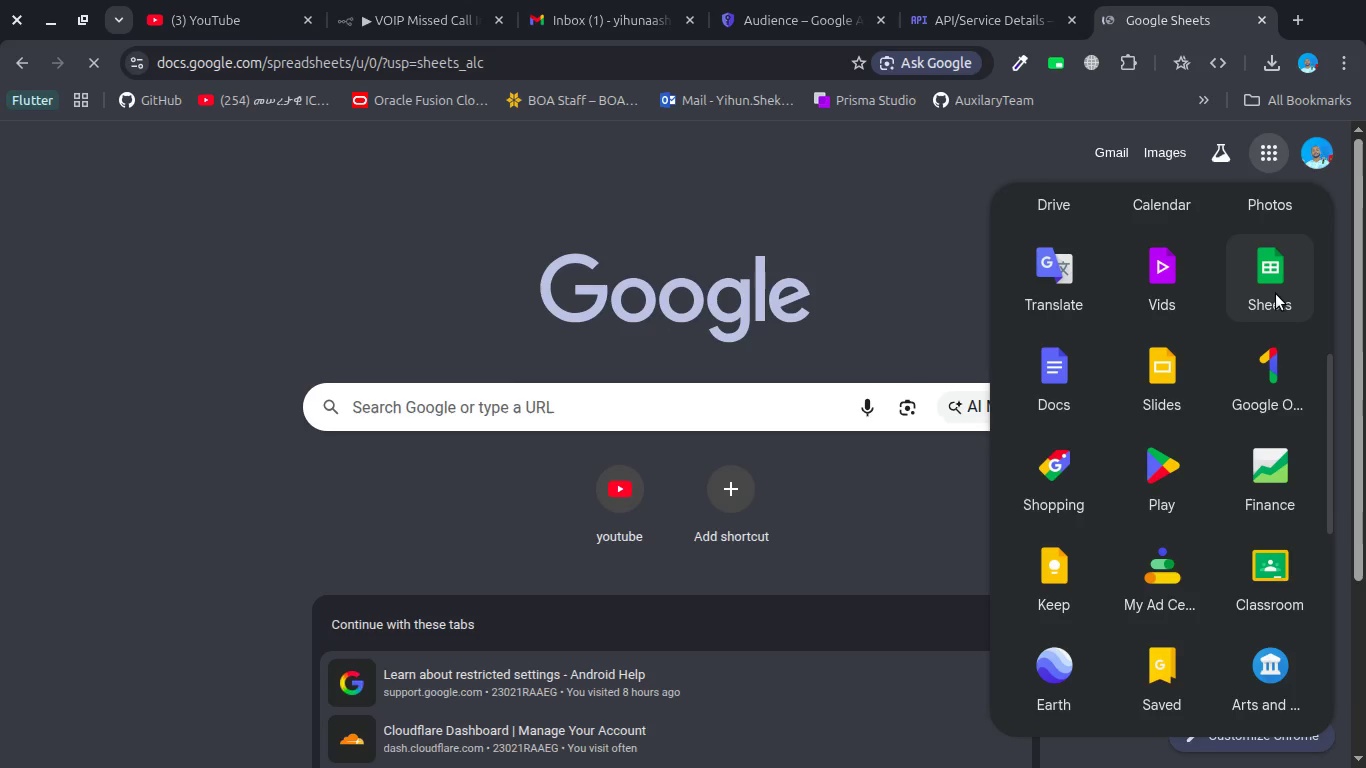 
left_click([472, 548])
 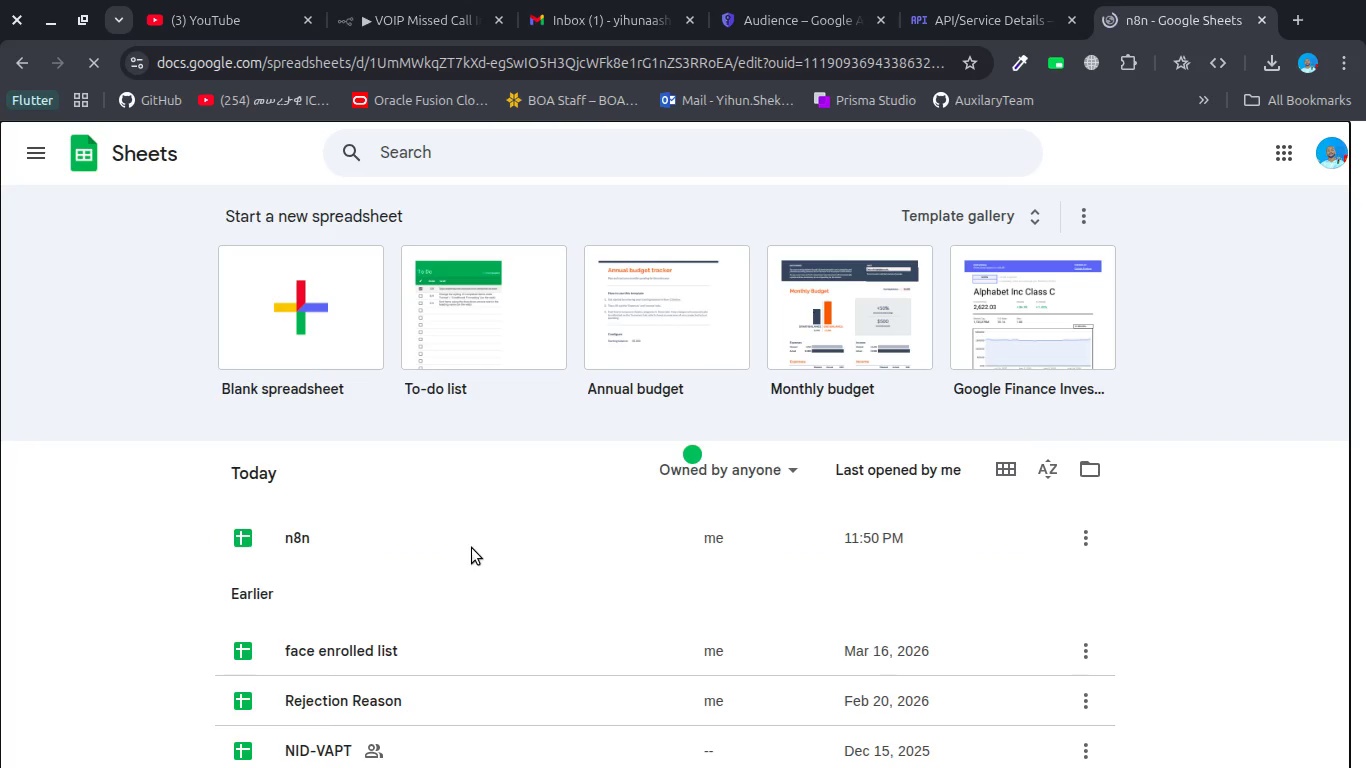 
wait(8.93)
 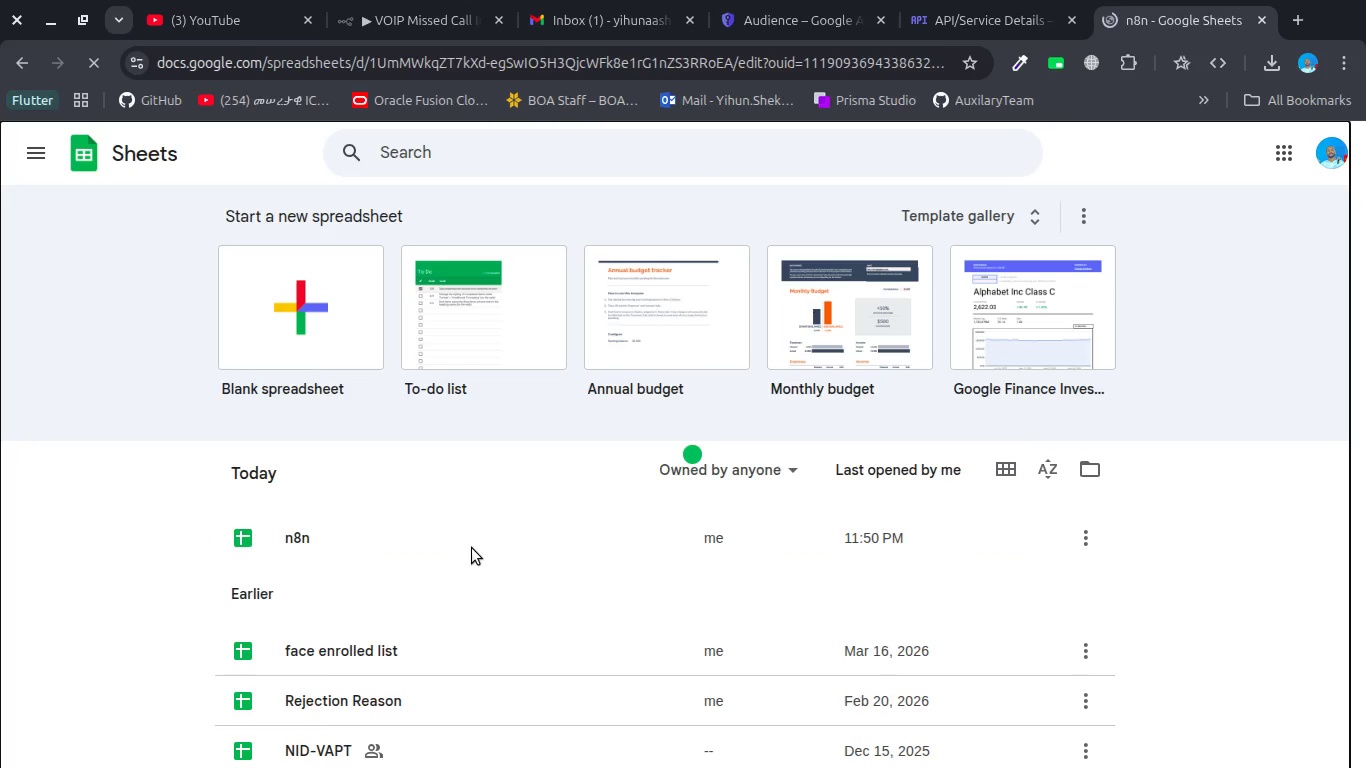 
left_click([109, 292])
 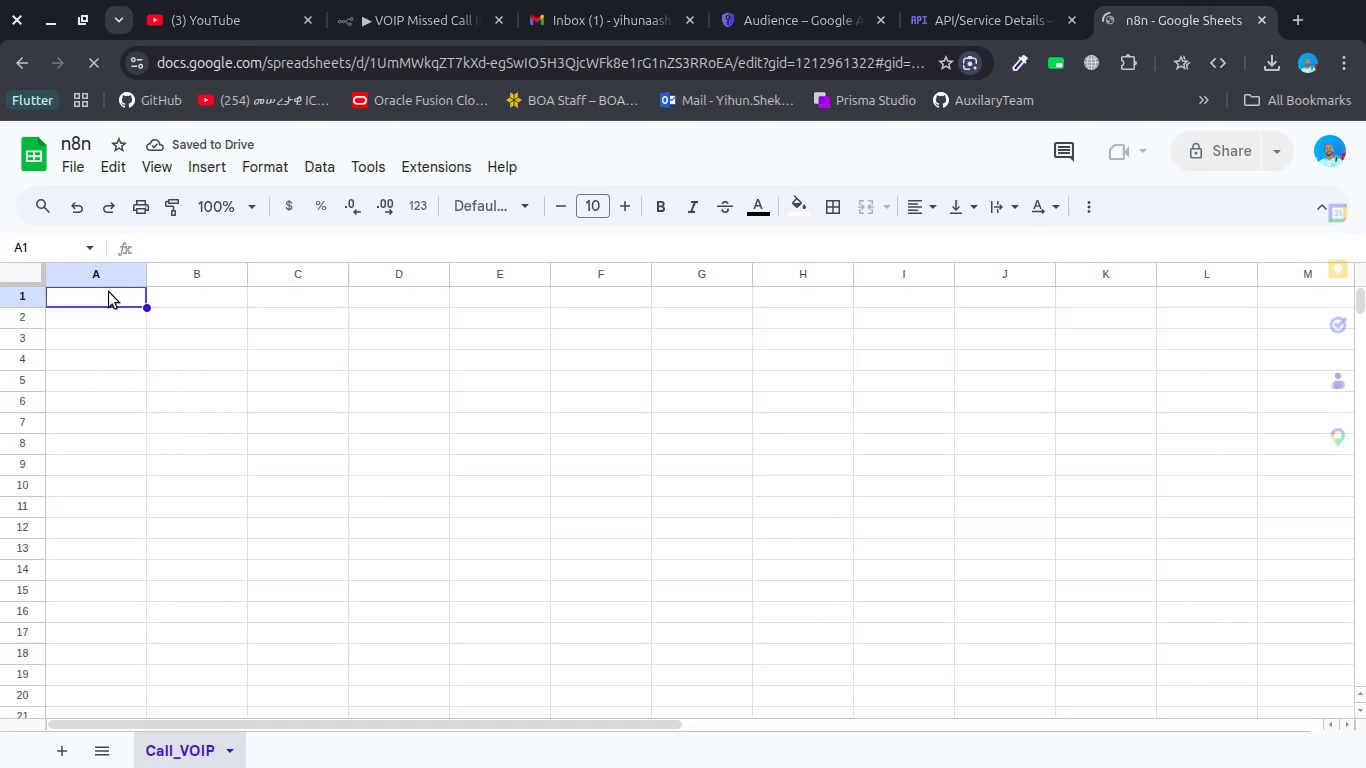 
double_click([109, 292])
 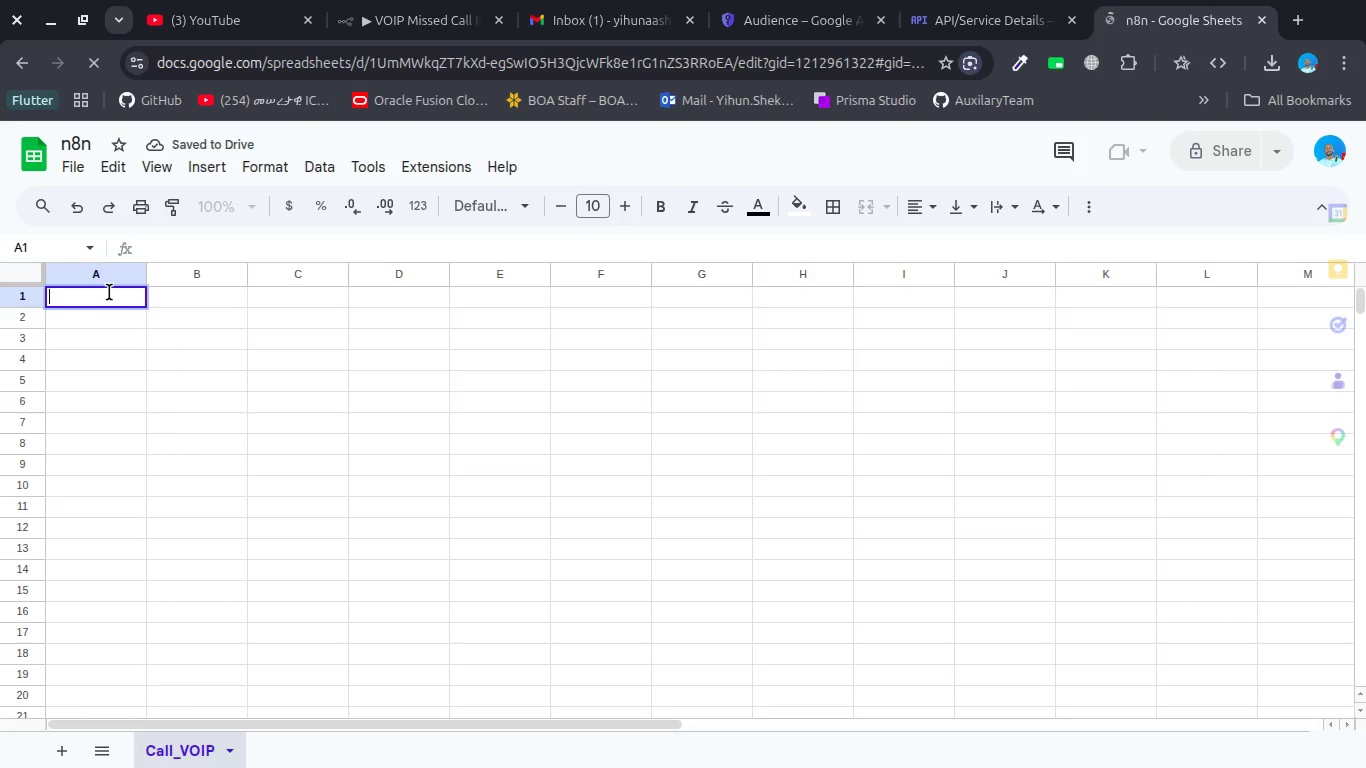 
type(DAte)
key(Backspace)
key(Backspace)
key(Backspace)
type(ate/Time)
 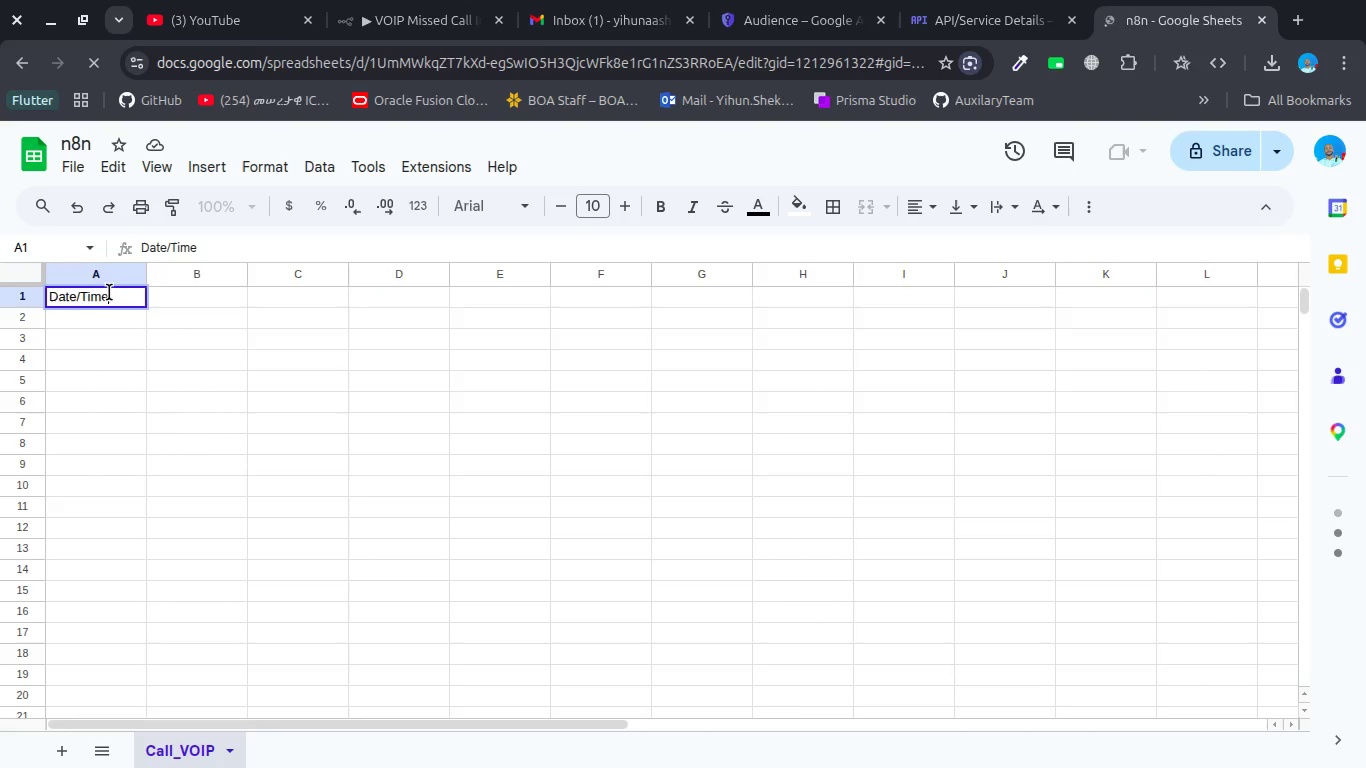 
double_click([179, 295])
 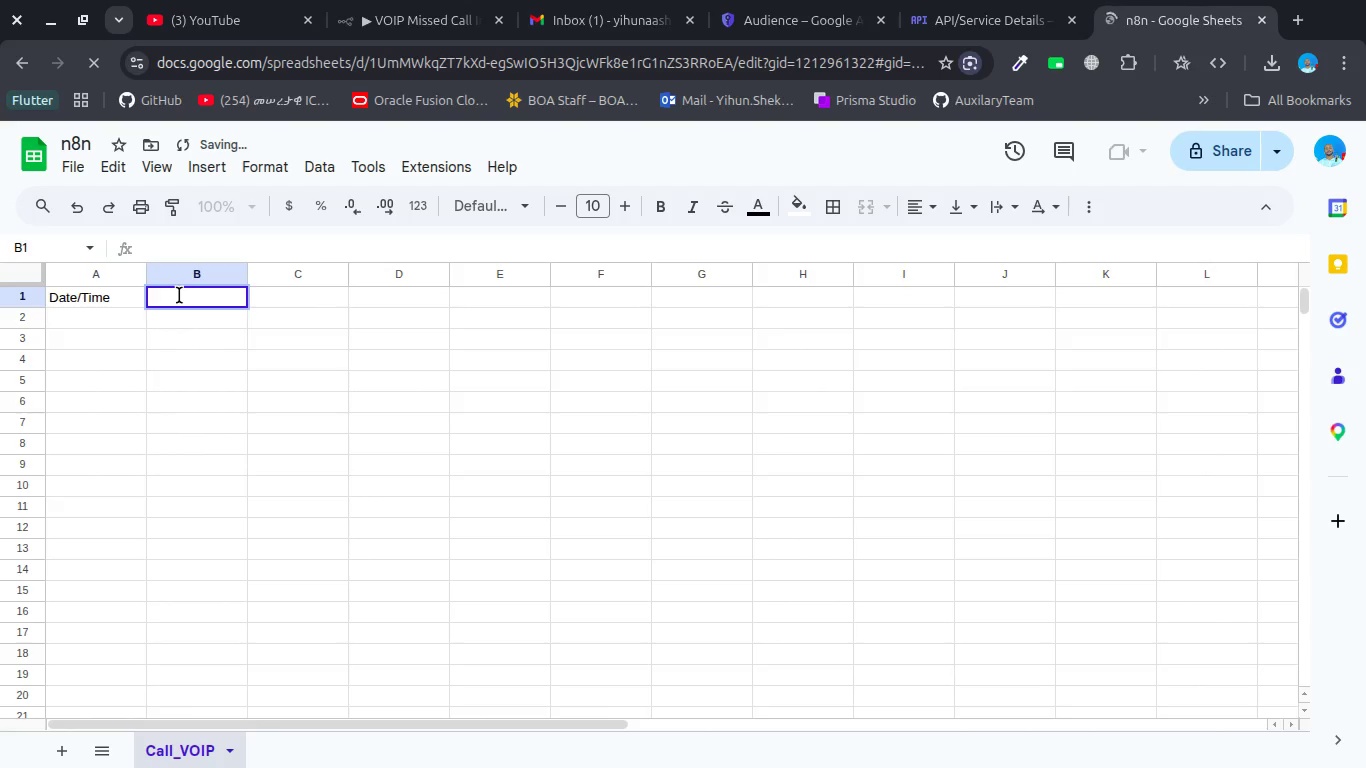 
type(Phone Number)
 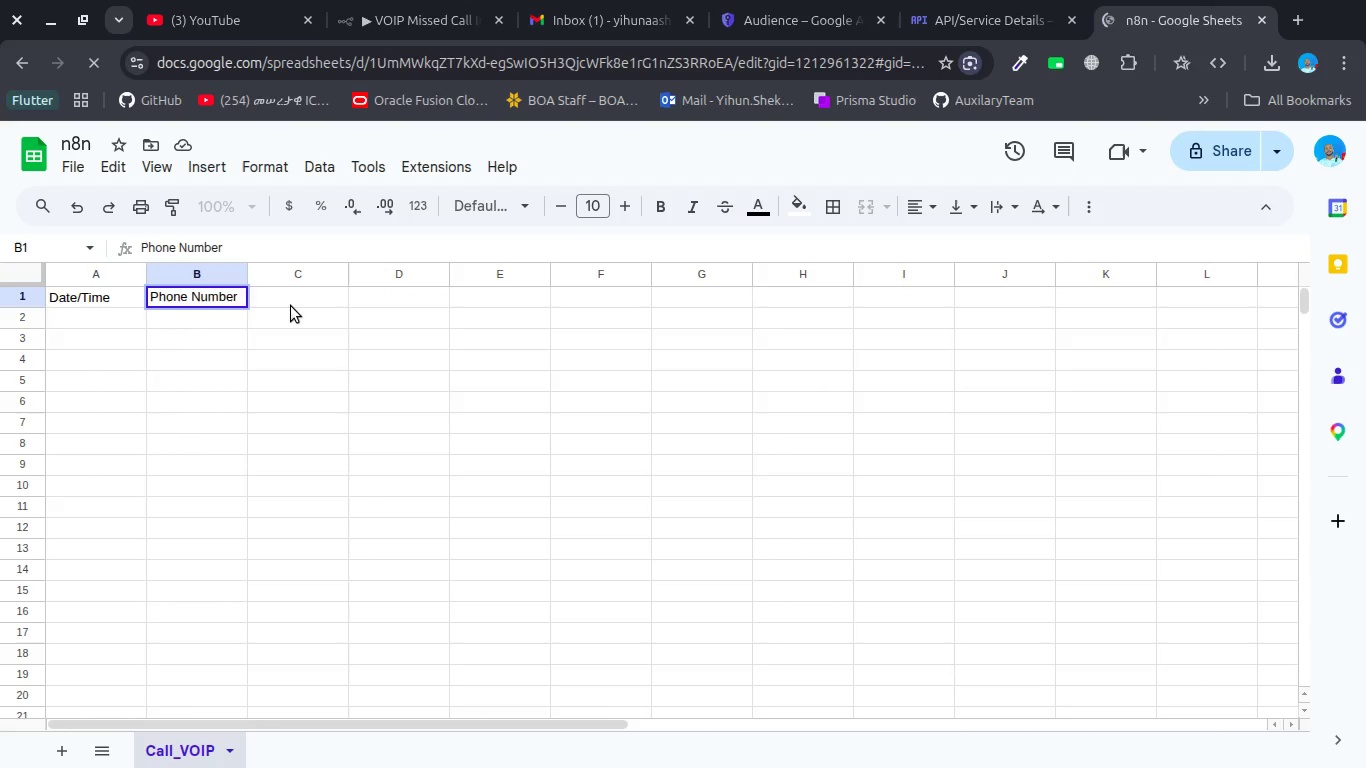 
left_click([291, 306])
 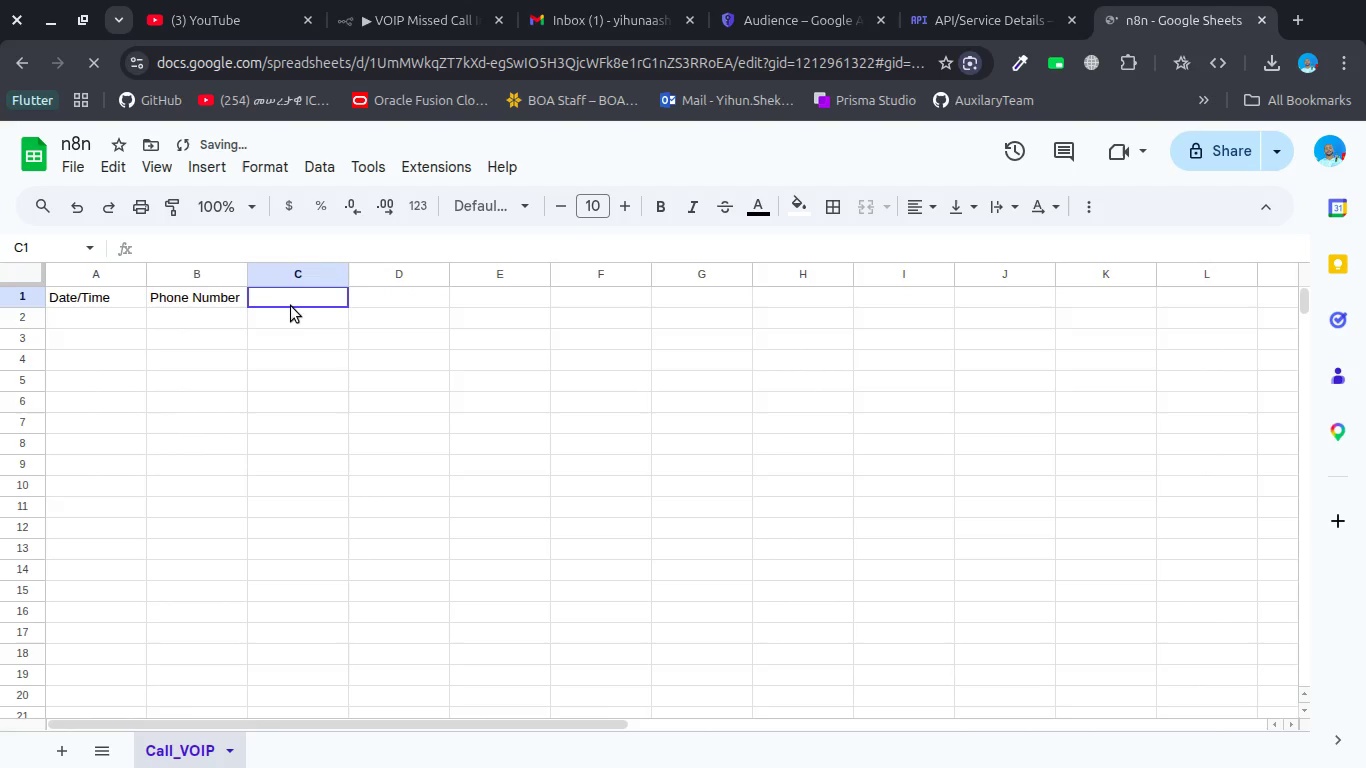 
left_click([291, 306])
 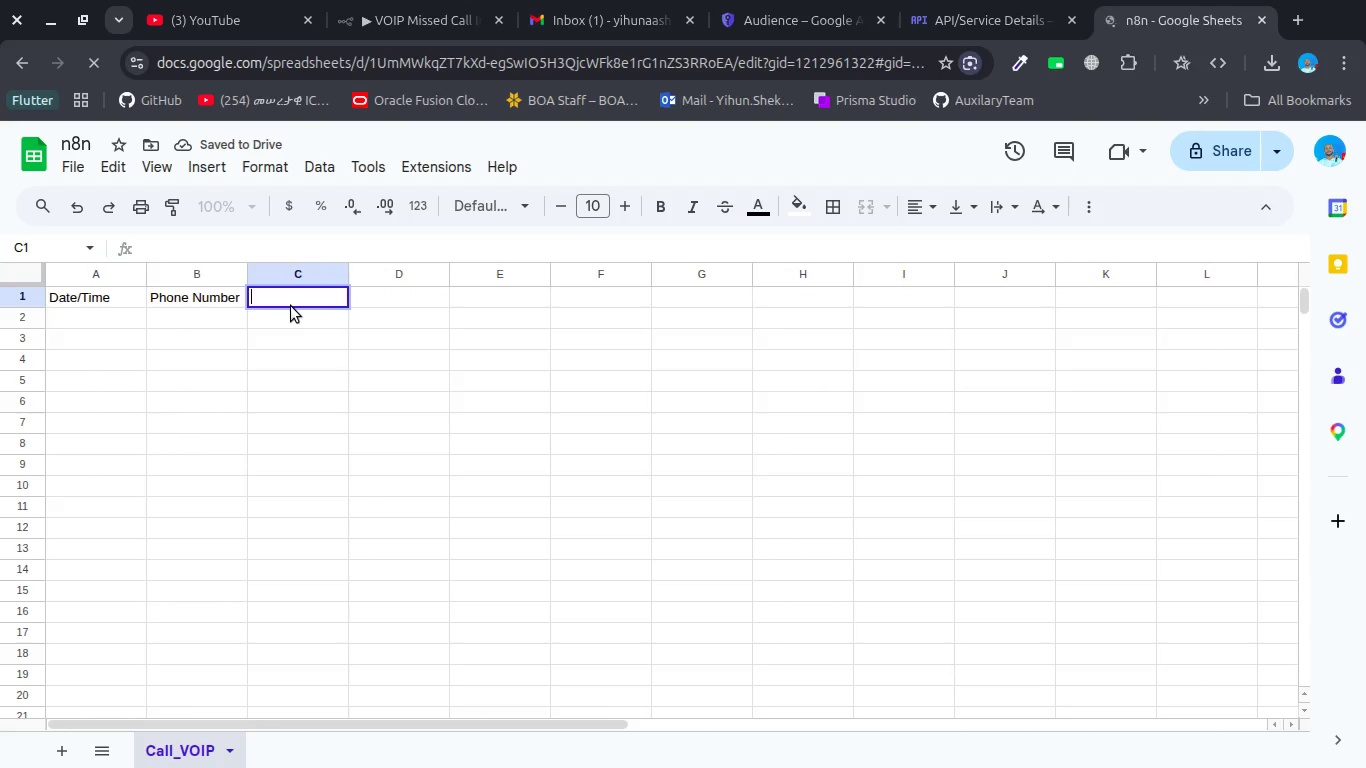 
type(Duraton)
 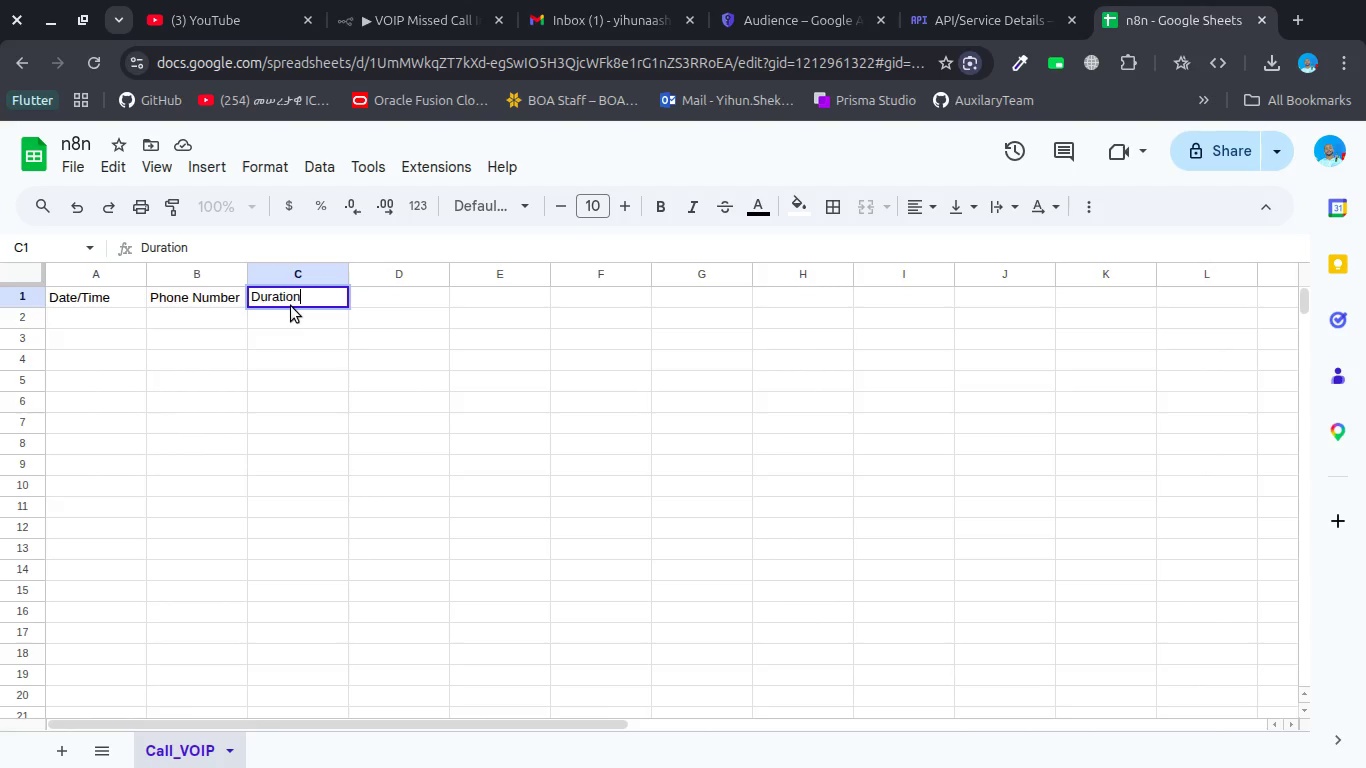 
hold_key(key=I, duration=0.3)
 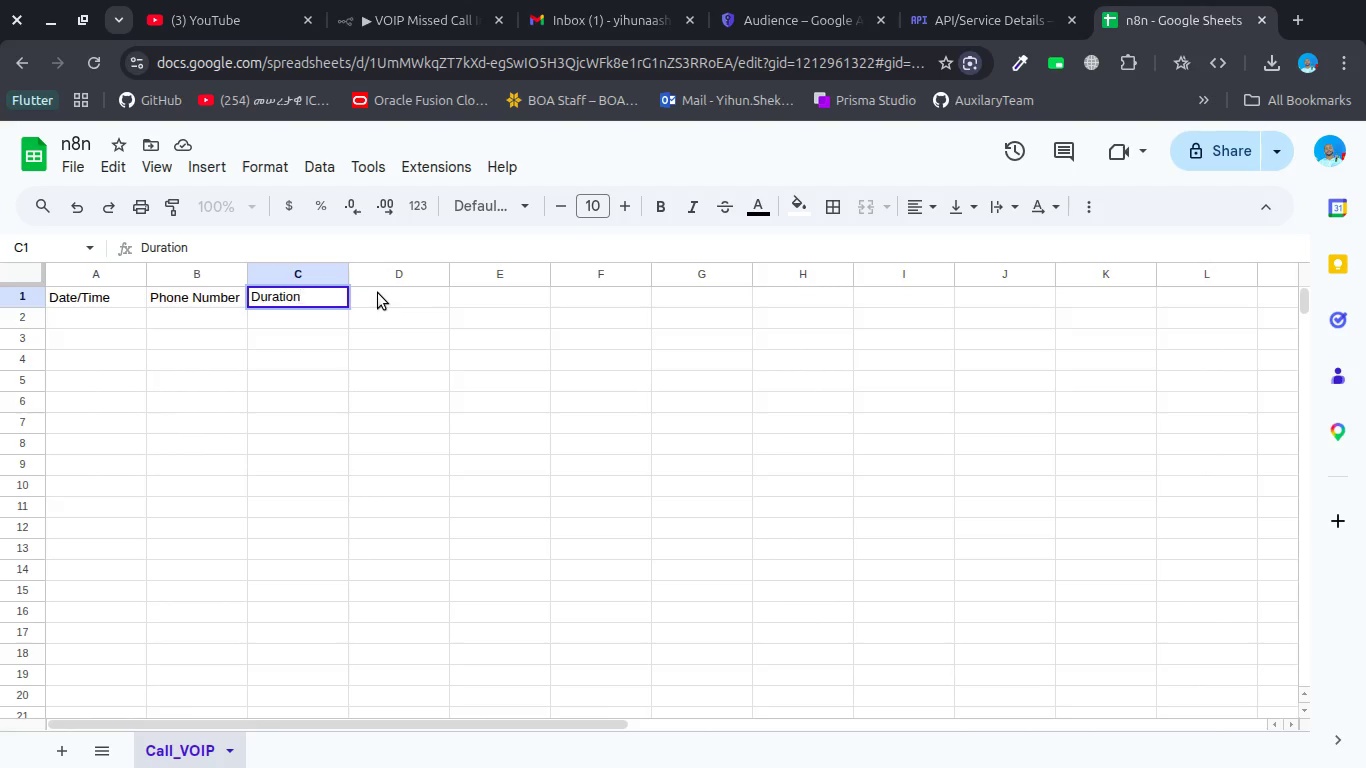 
double_click([378, 293])
 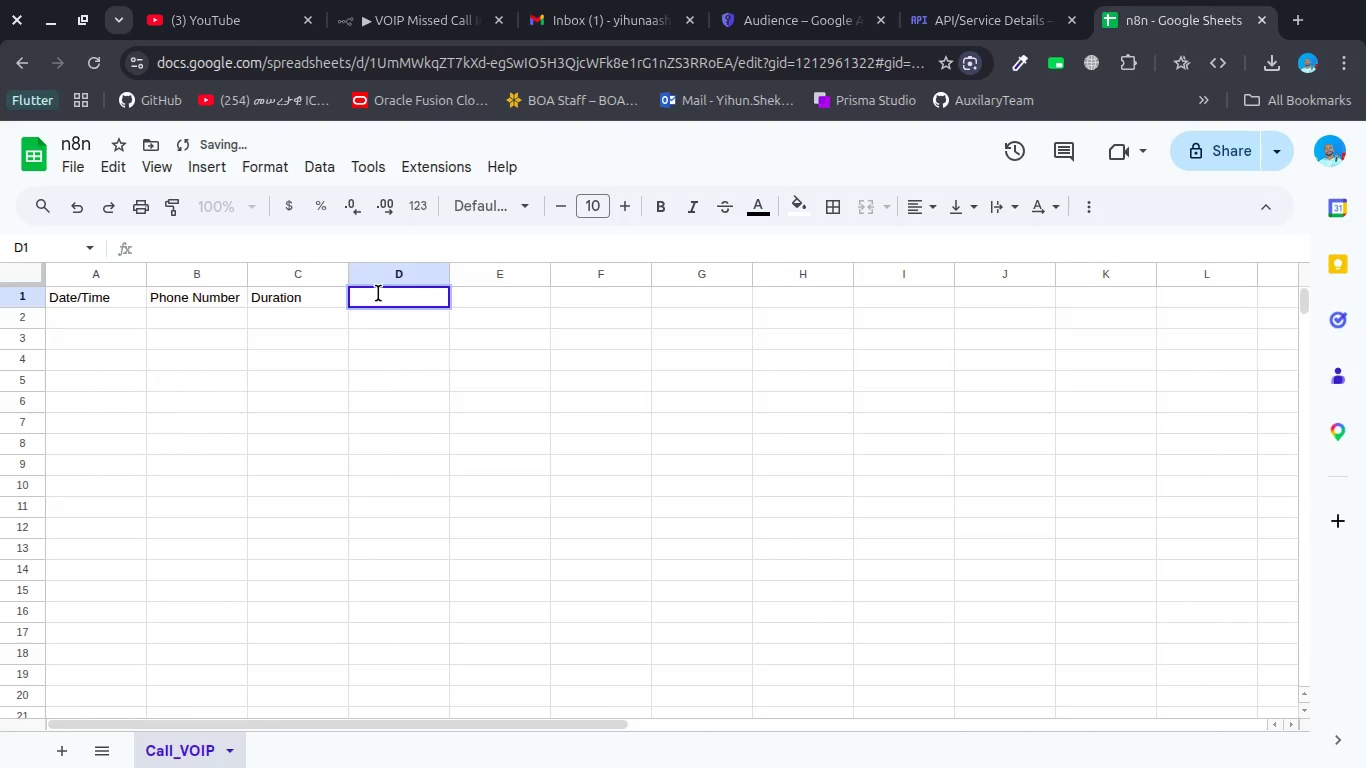 
type(Status)
 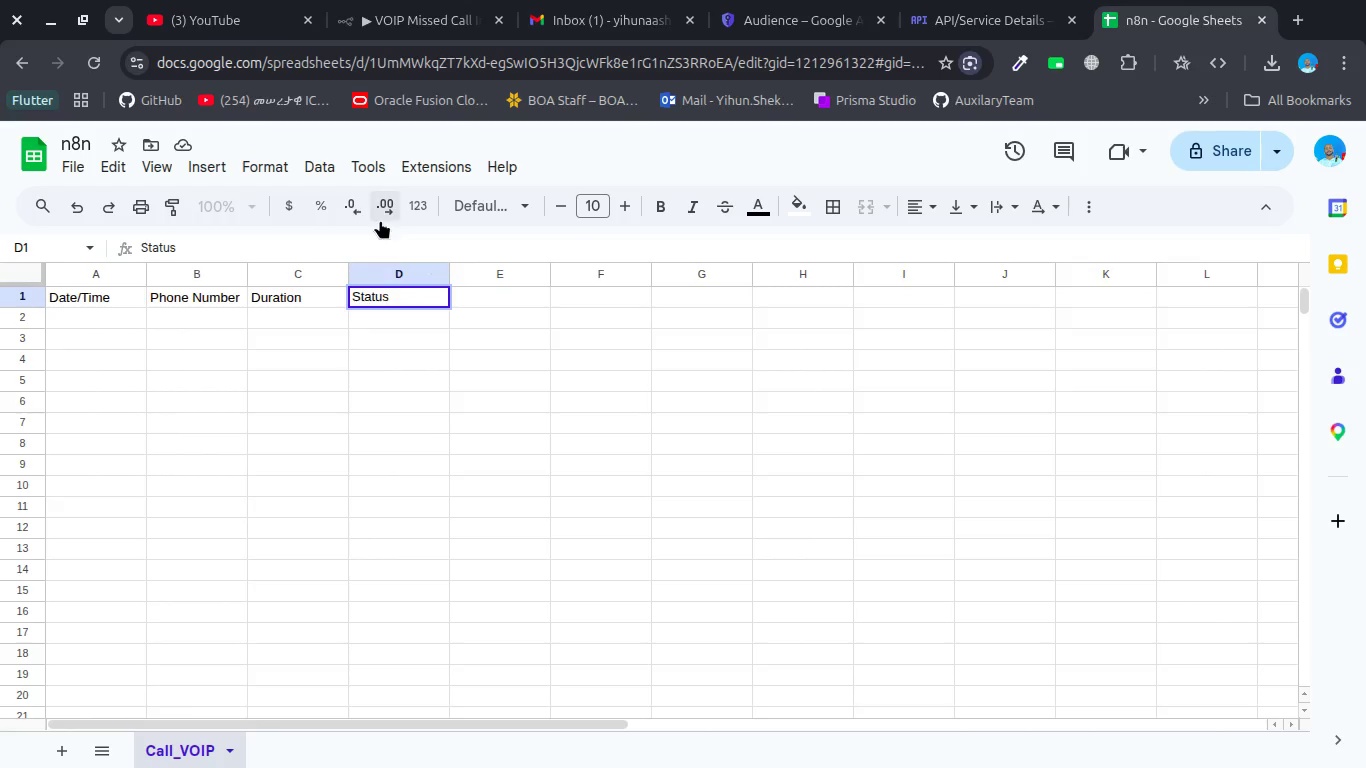 
wait(6.91)
 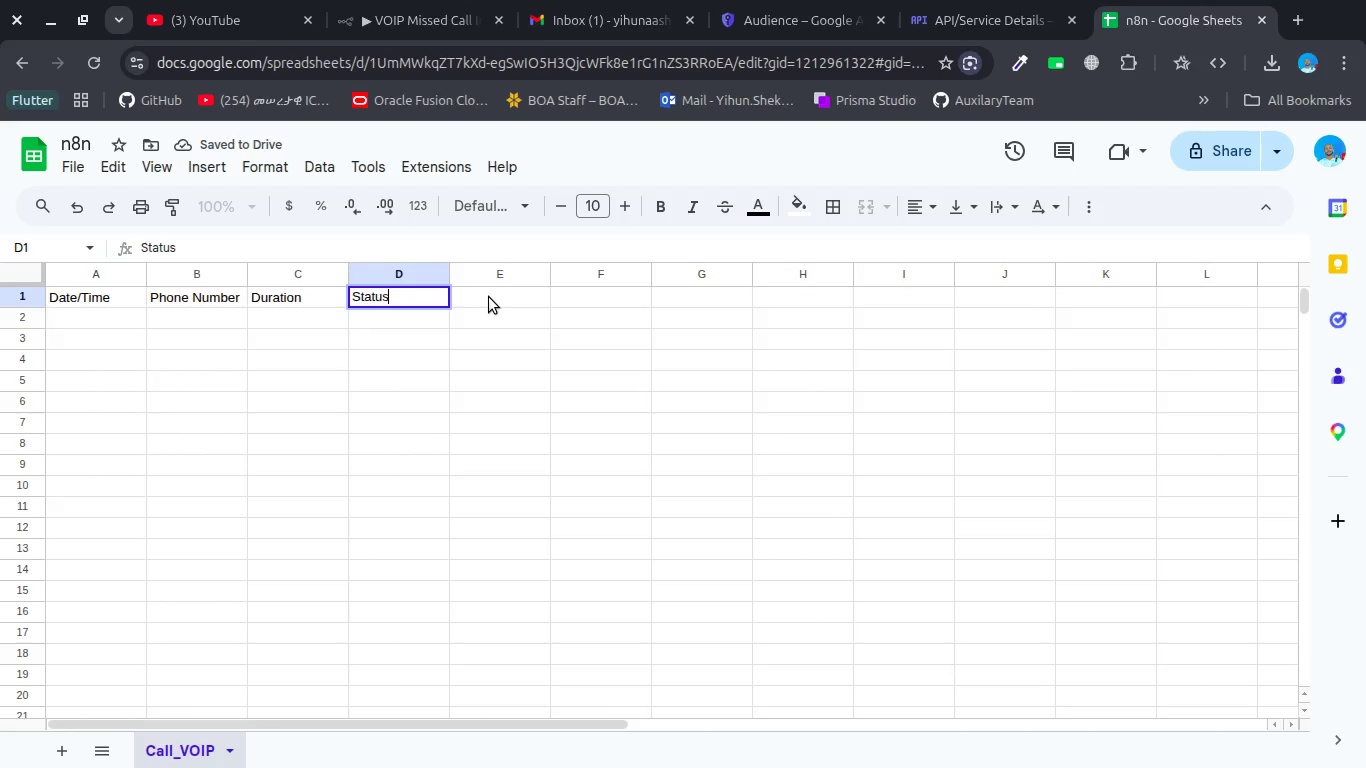 
key(Control+S)
 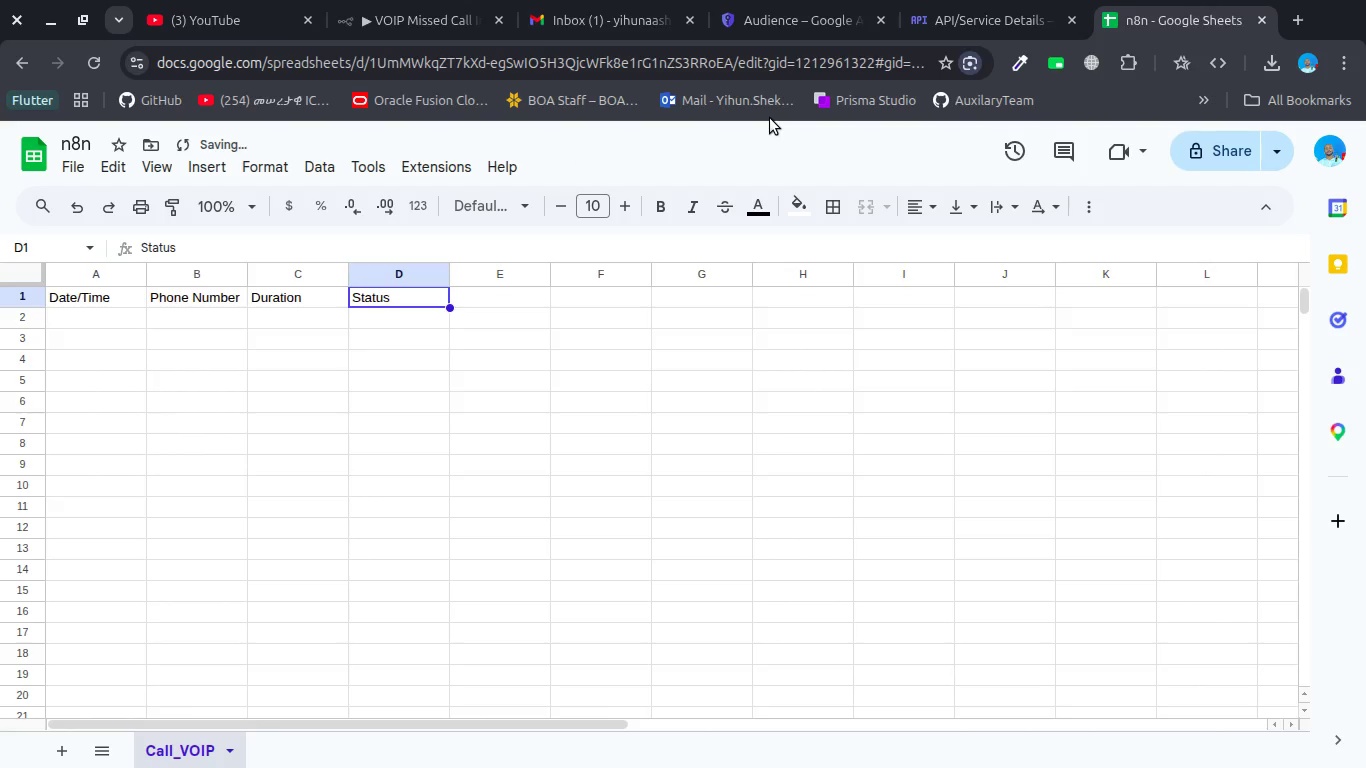 
key(Control+S)
 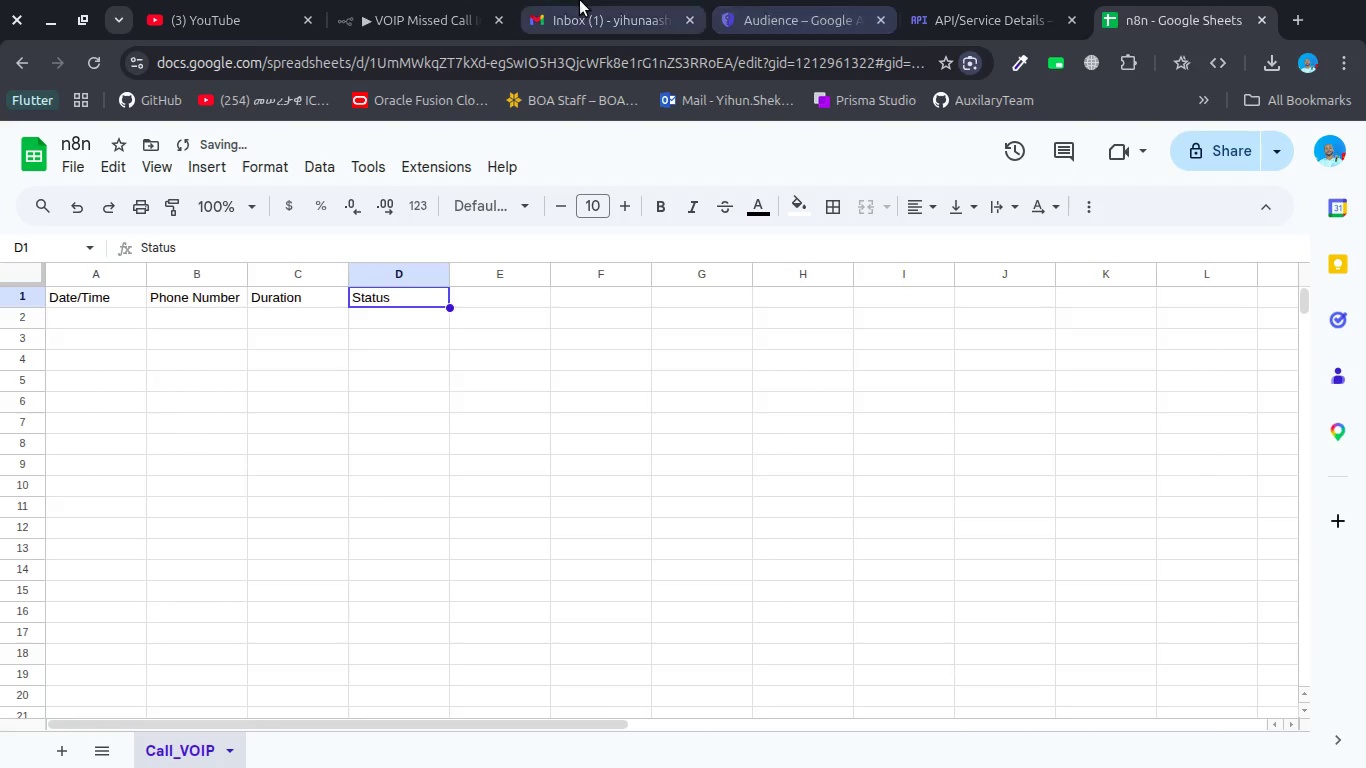 
left_click([410, 14])
 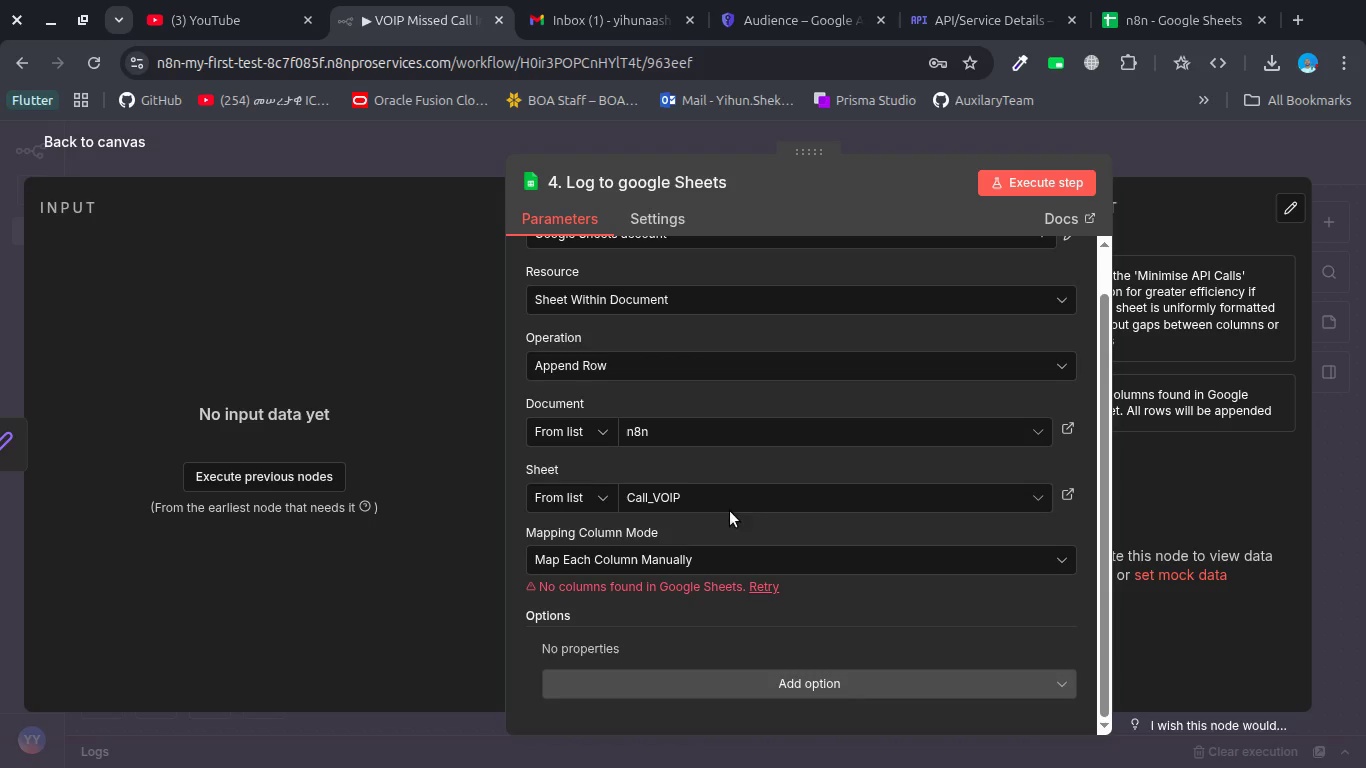 
left_click([735, 497])
 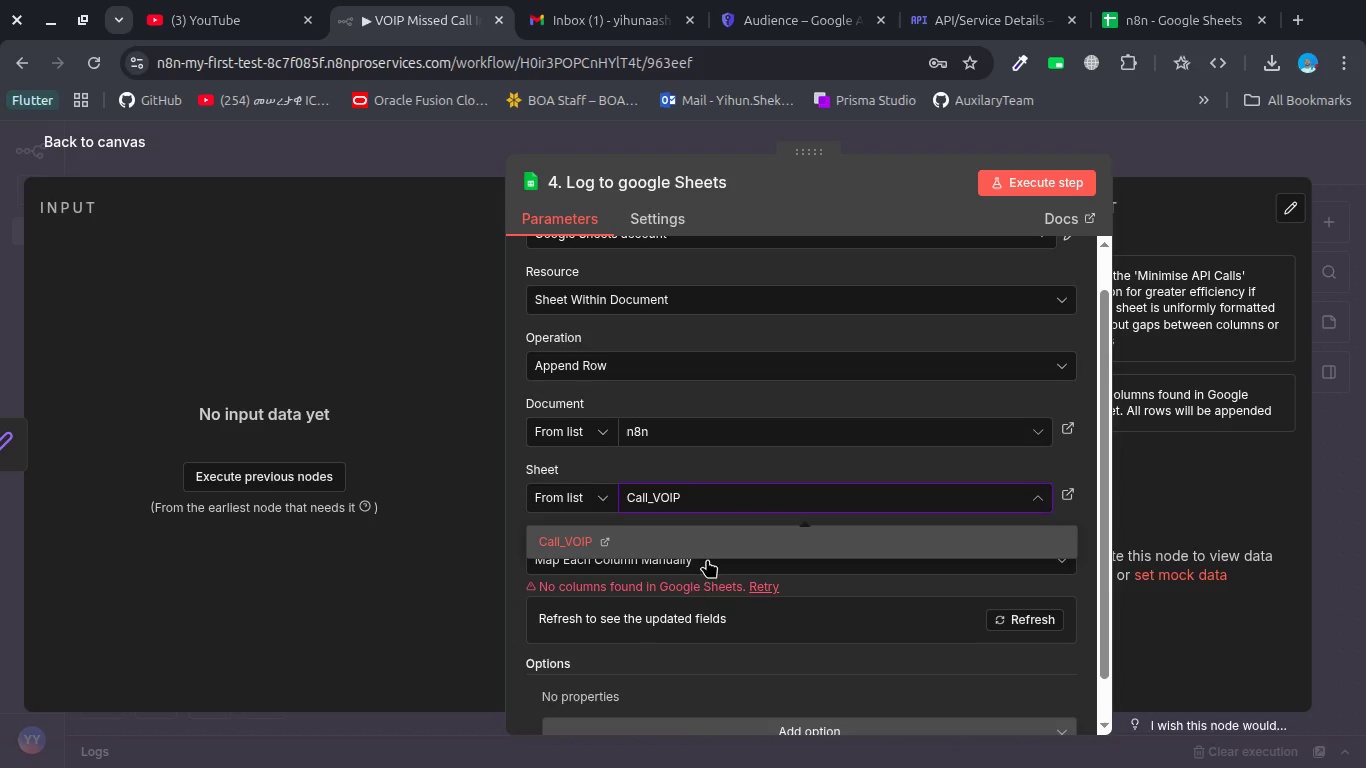 
left_click([730, 542])
 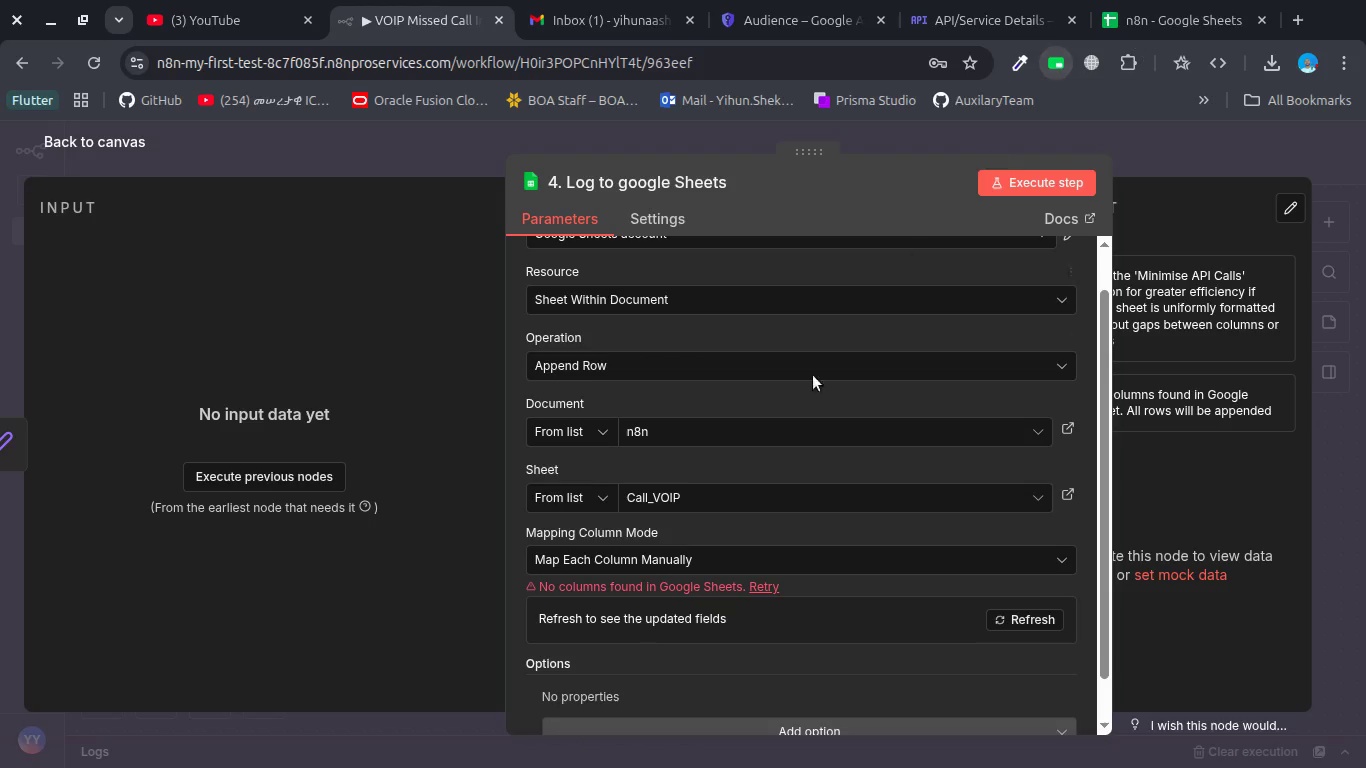 
left_click([718, 556])
 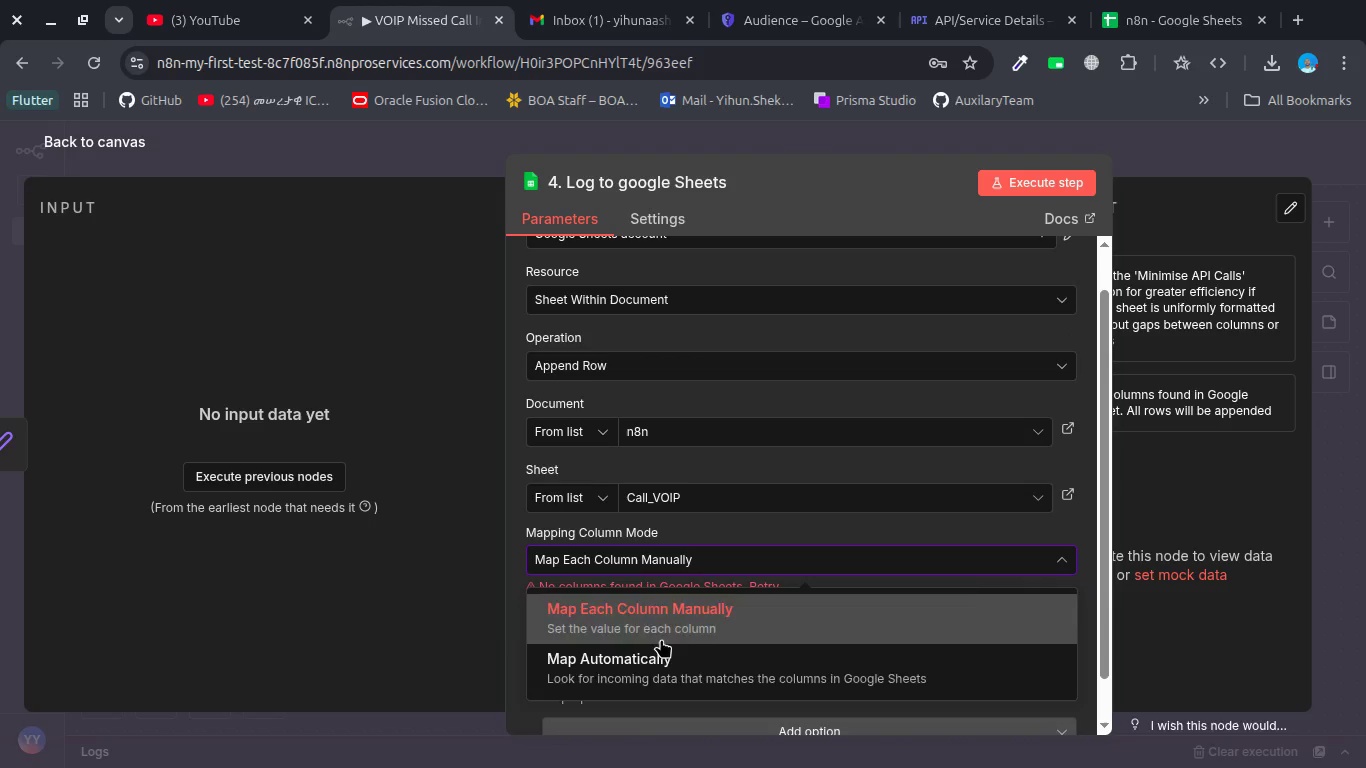 
left_click([652, 657])
 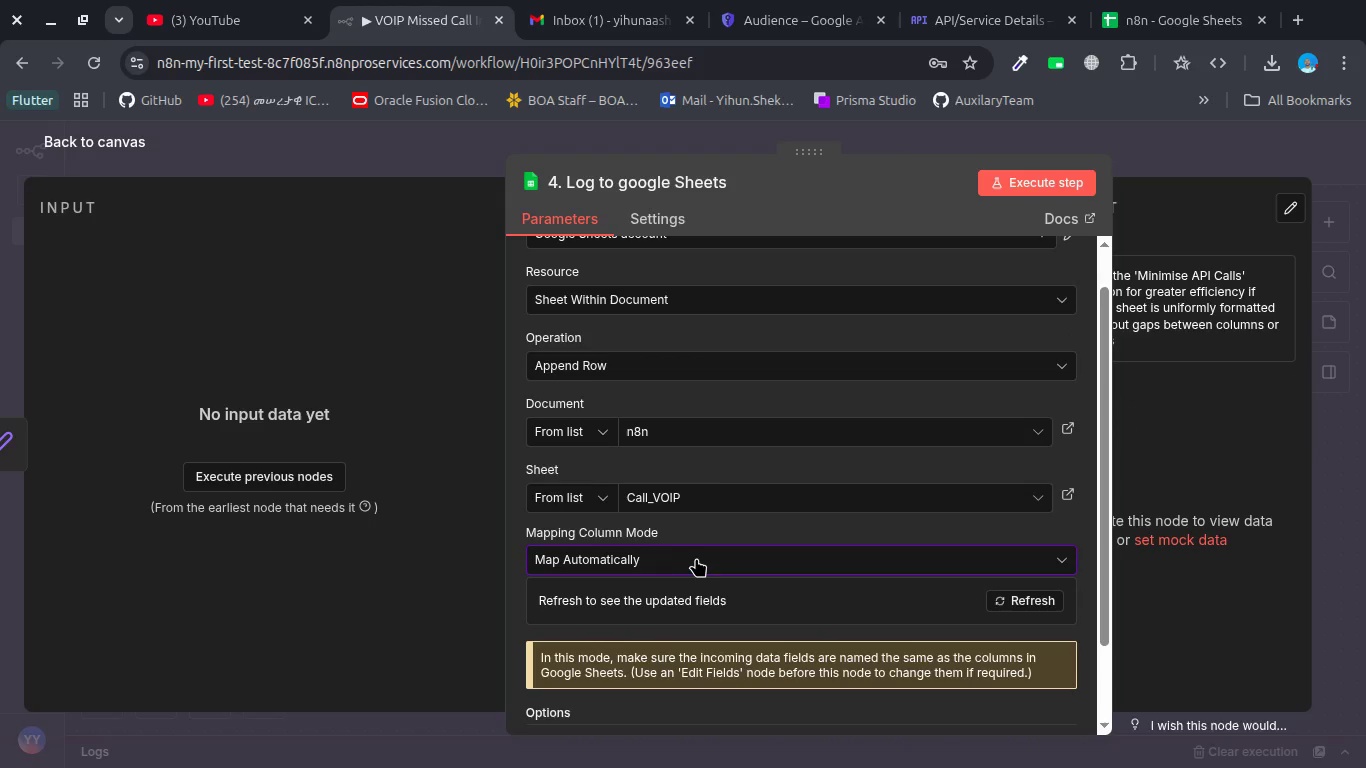 
left_click([698, 554])
 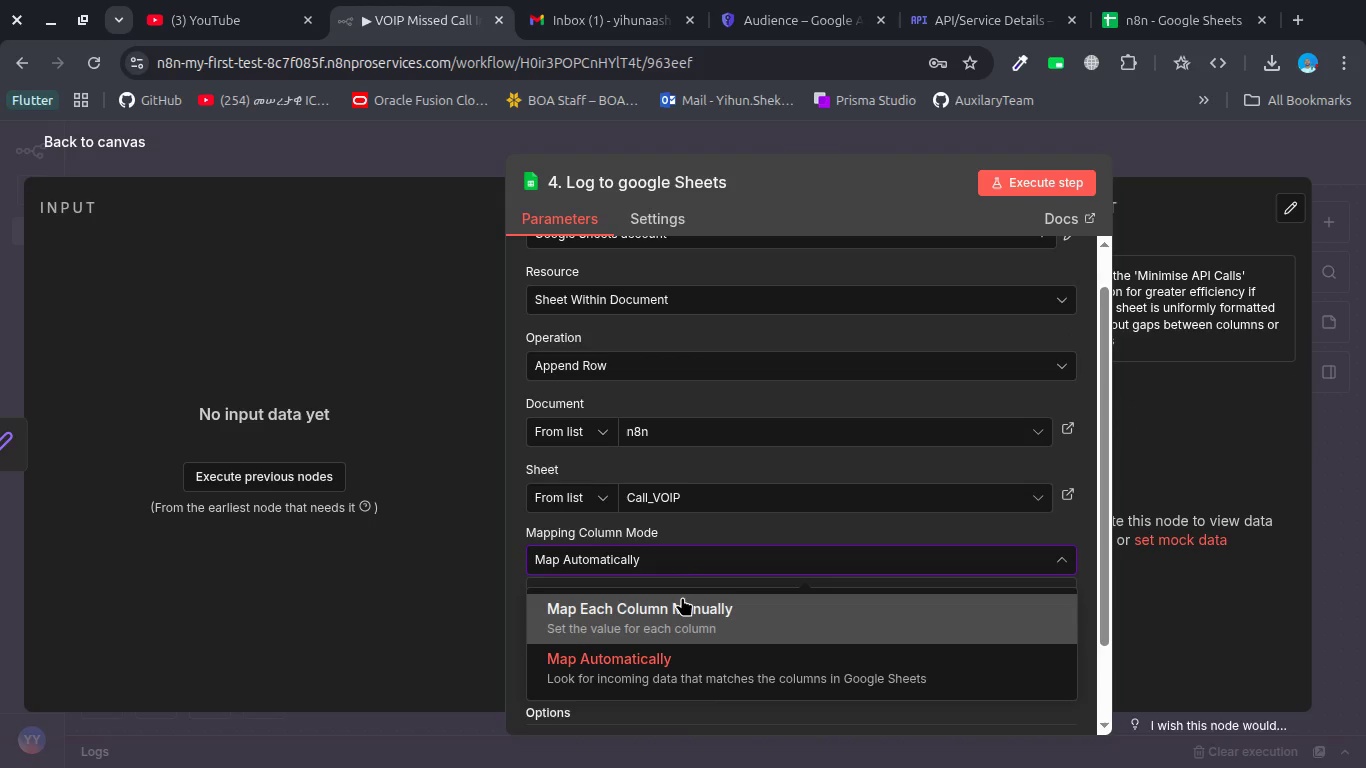 
left_click([682, 597])
 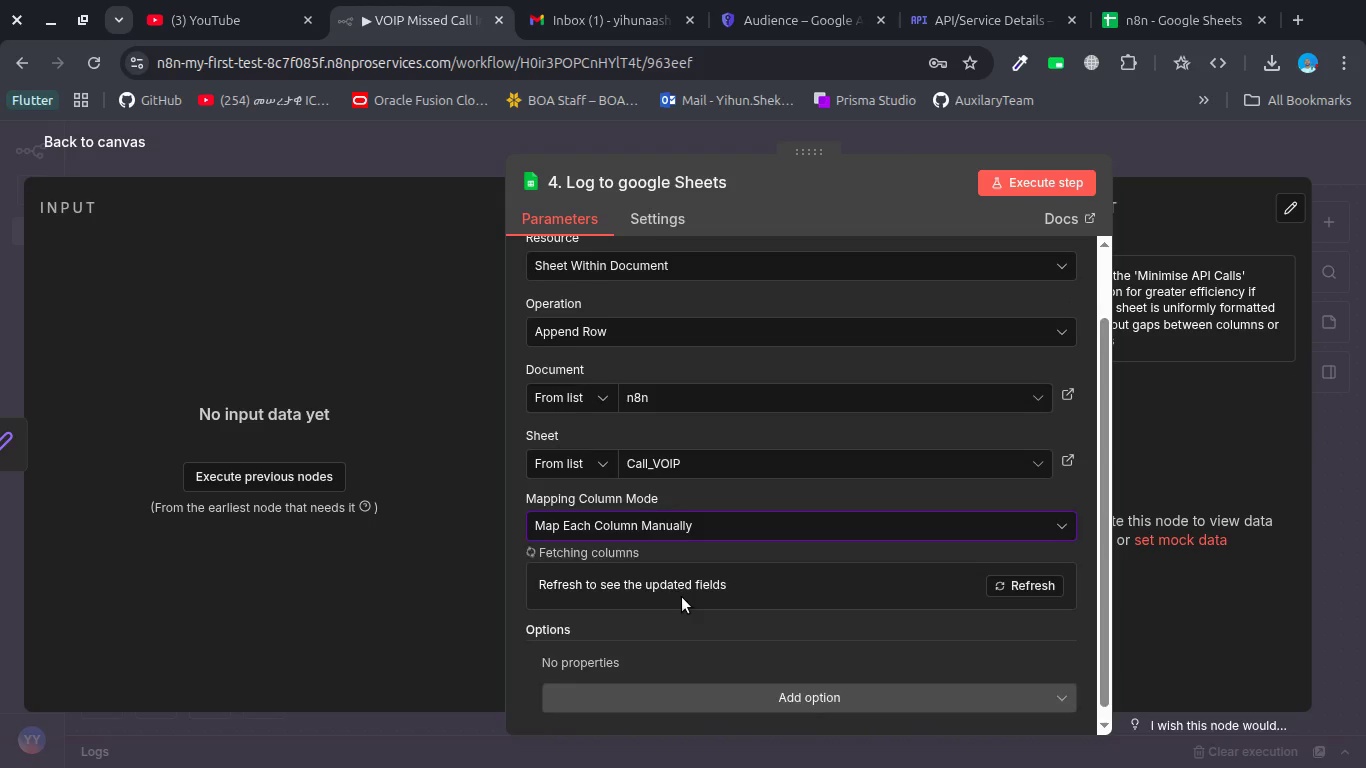 
scroll: coordinate [682, 597], scroll_direction: down, amount: 2.0
 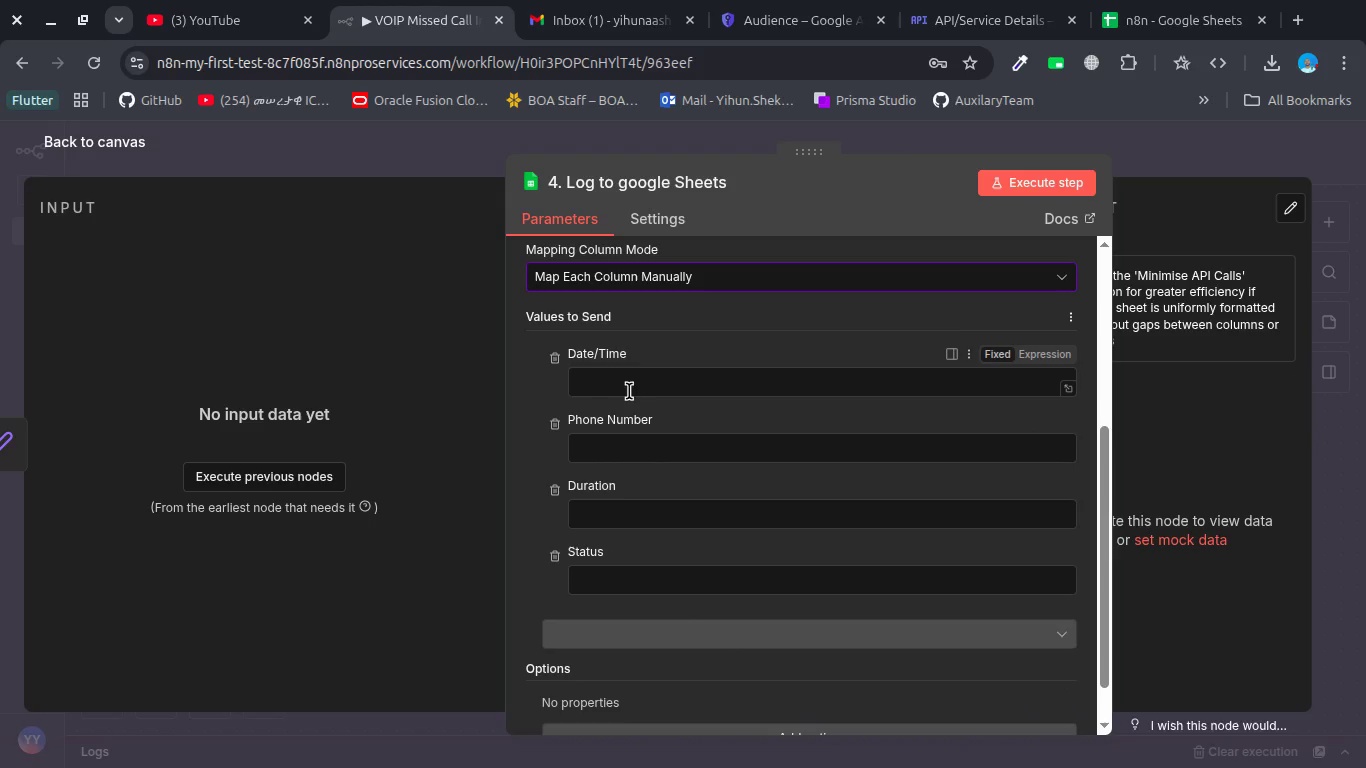 
left_click([630, 379])
 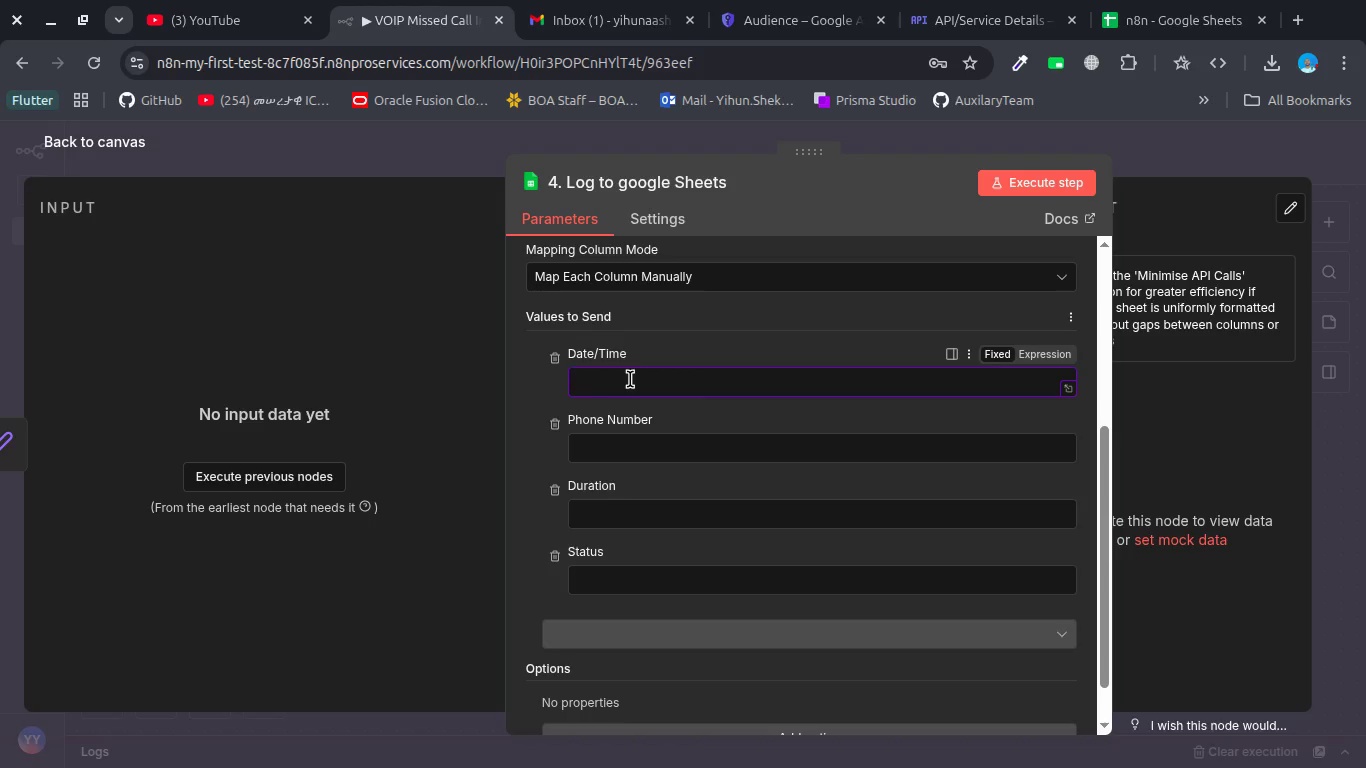 
type({{ $ )
key(Backspace)
type(js)
 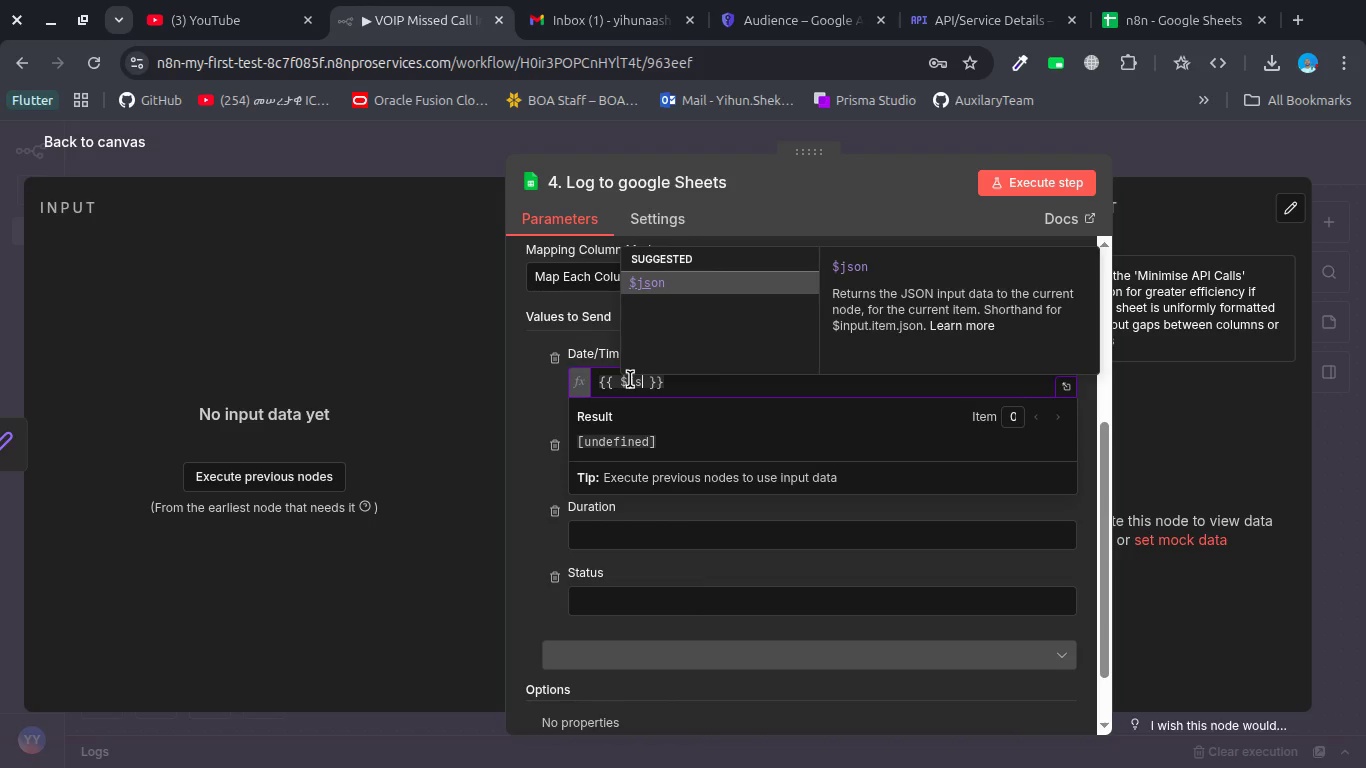 
key(Enter)
 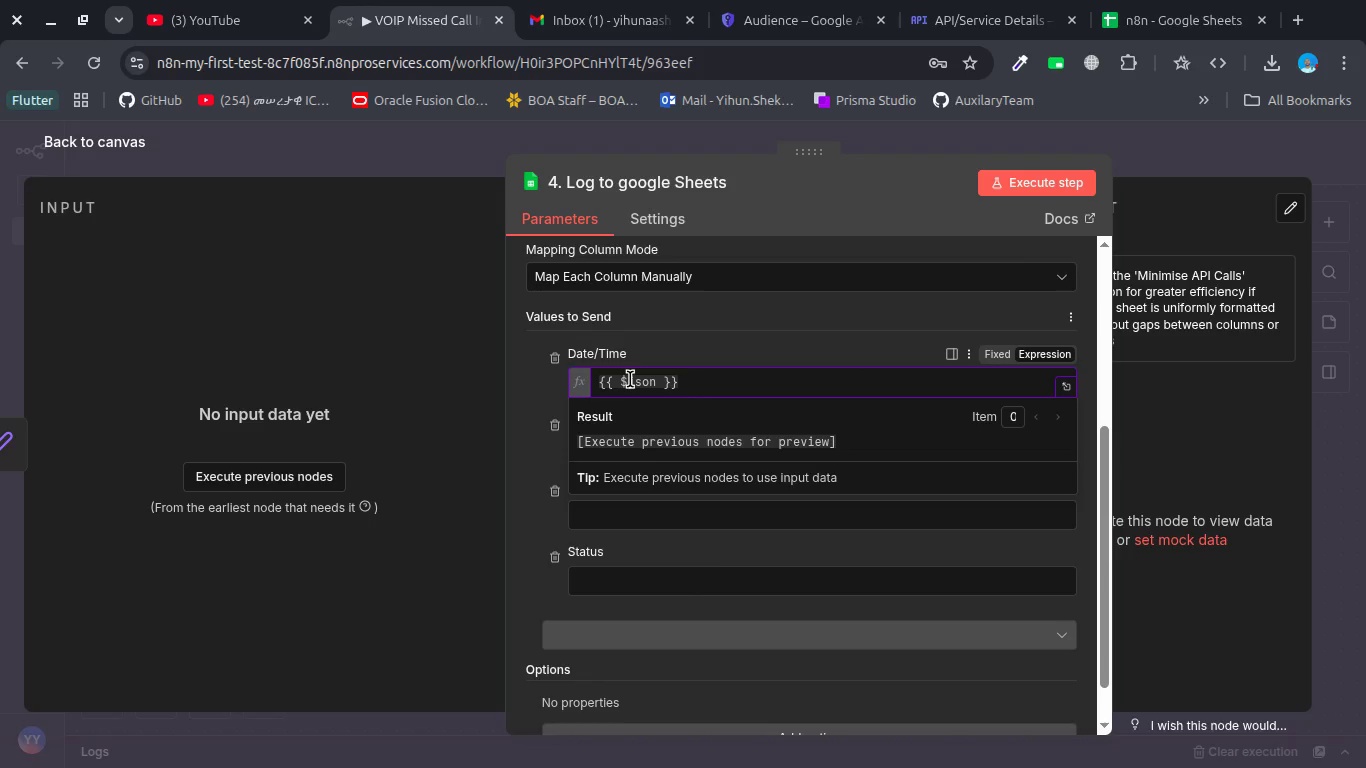 
type(.formatterd)
key(Backspace)
key(Backspace)
type(d_time)
 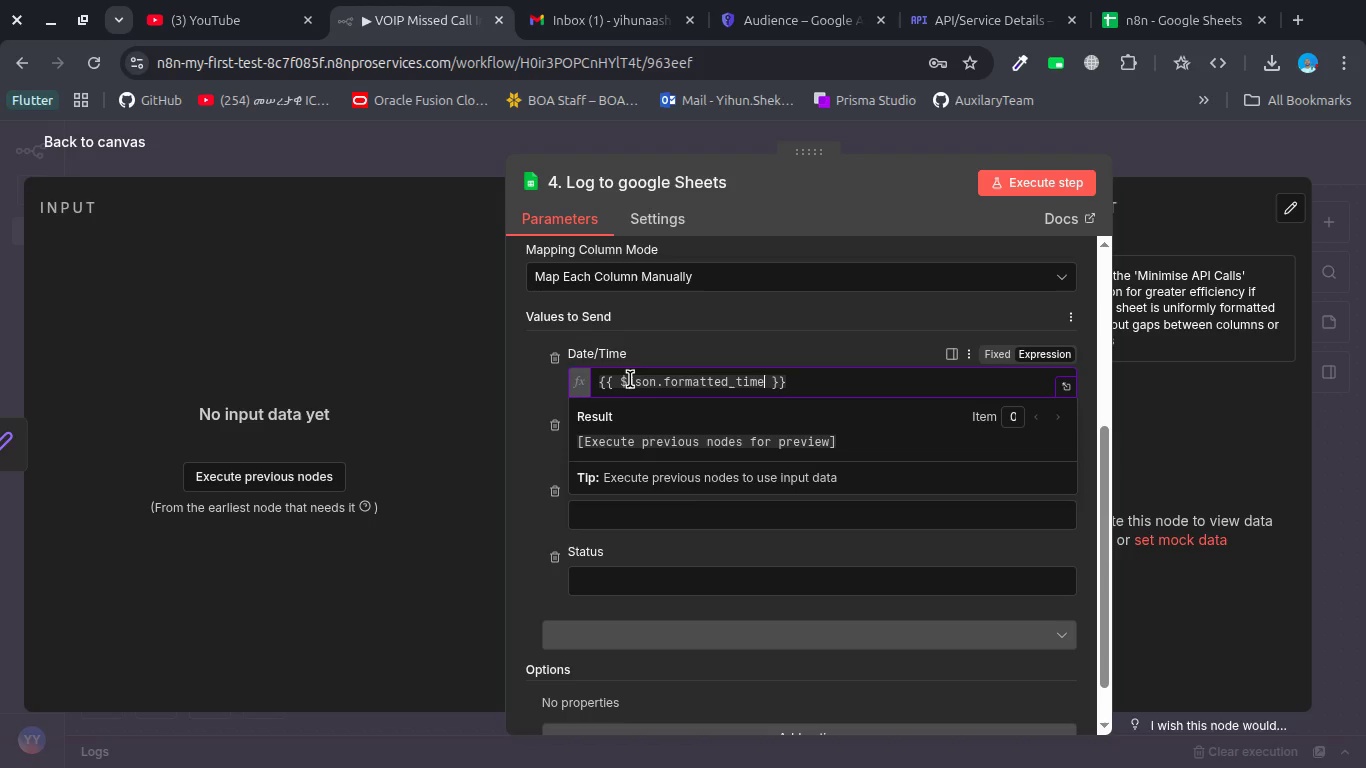 
left_click([513, 398])
 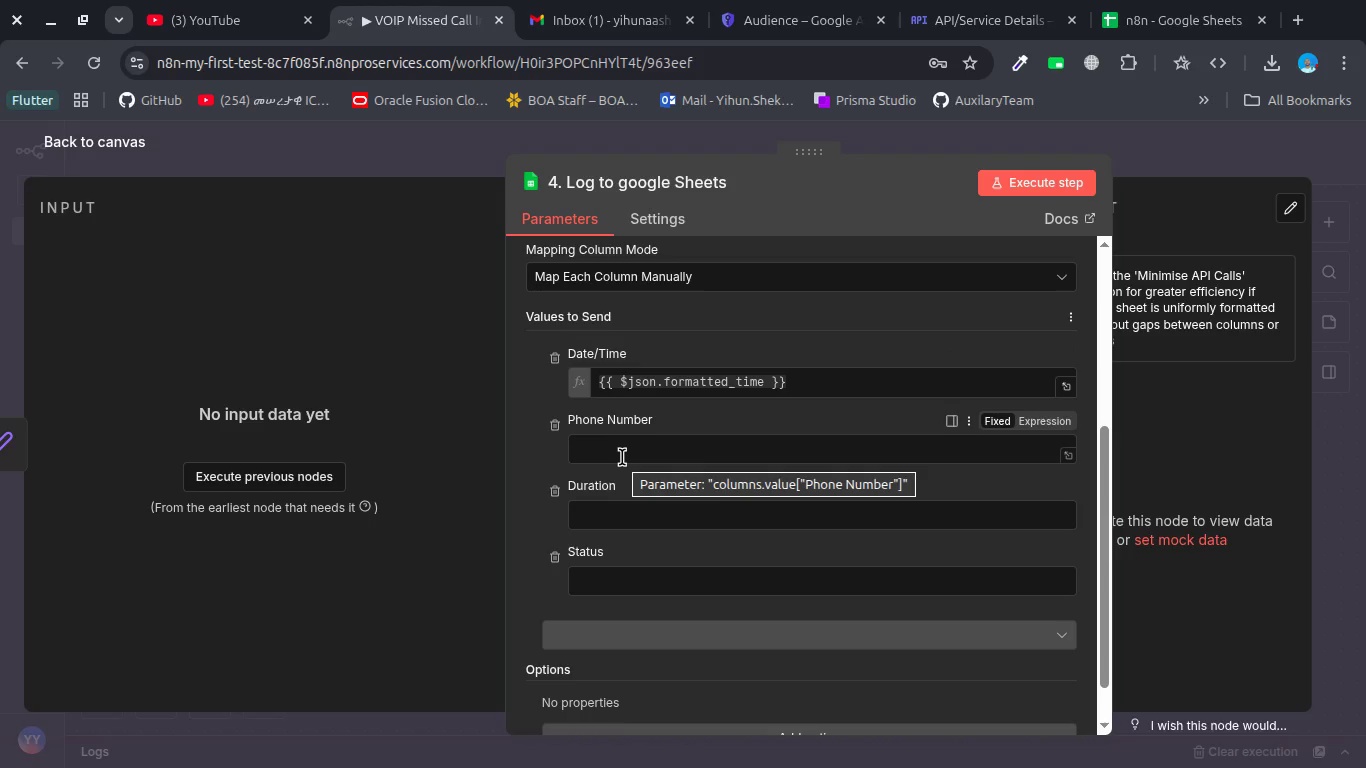 
left_click([622, 457])
 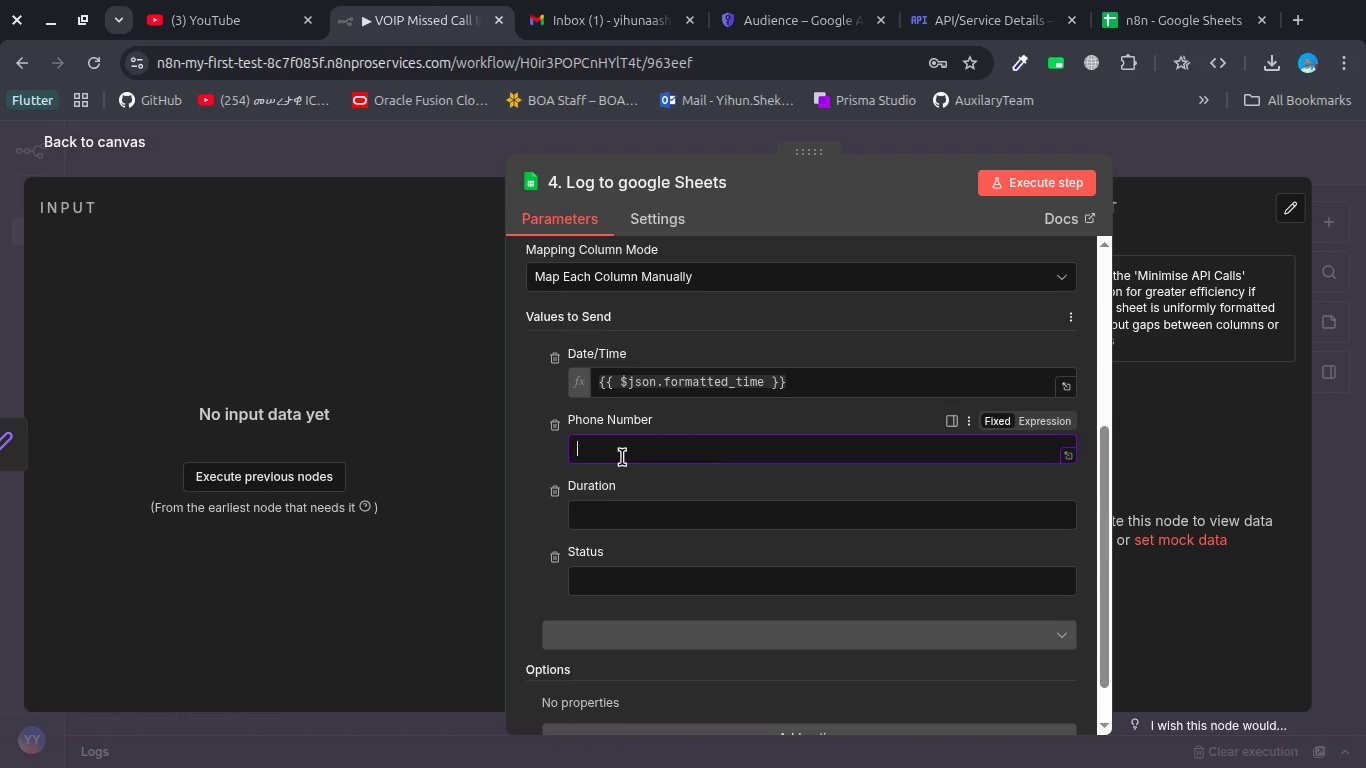 
type({{ $js)
 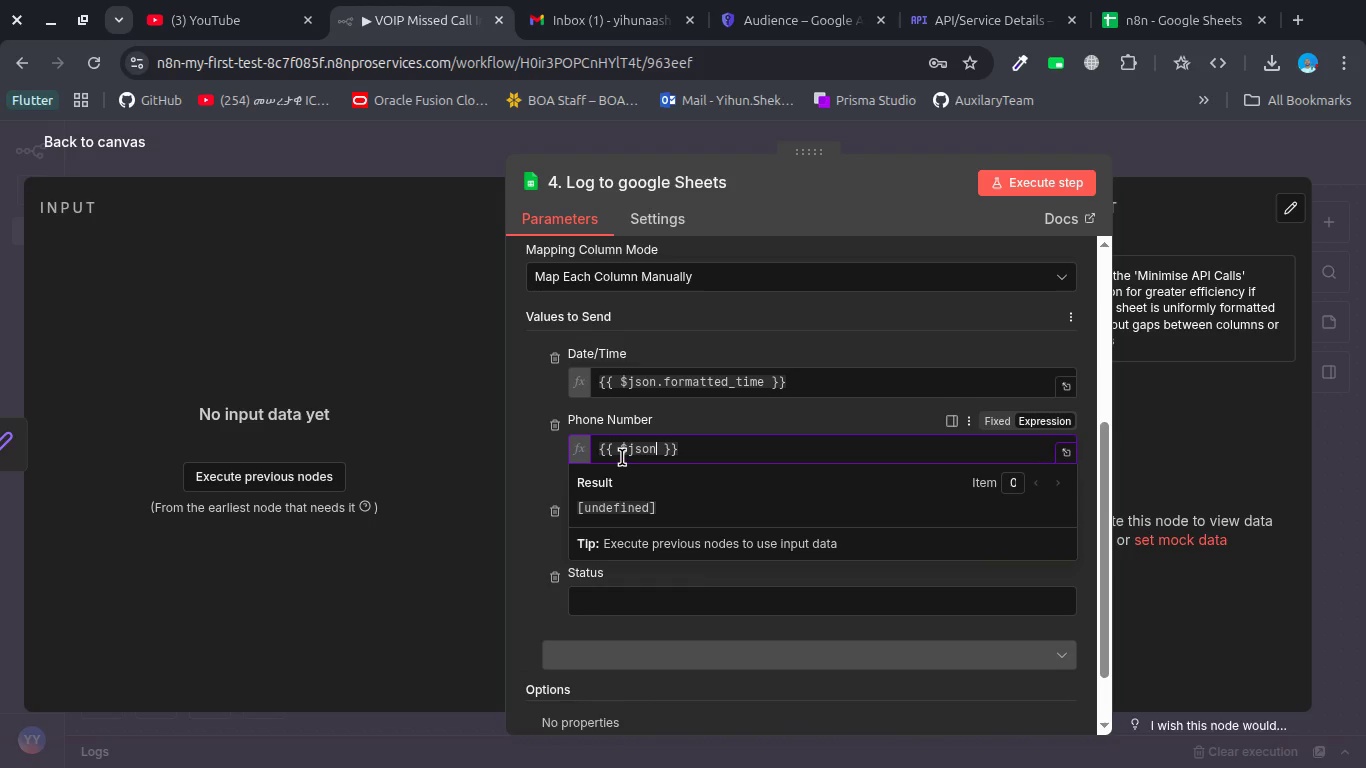 
 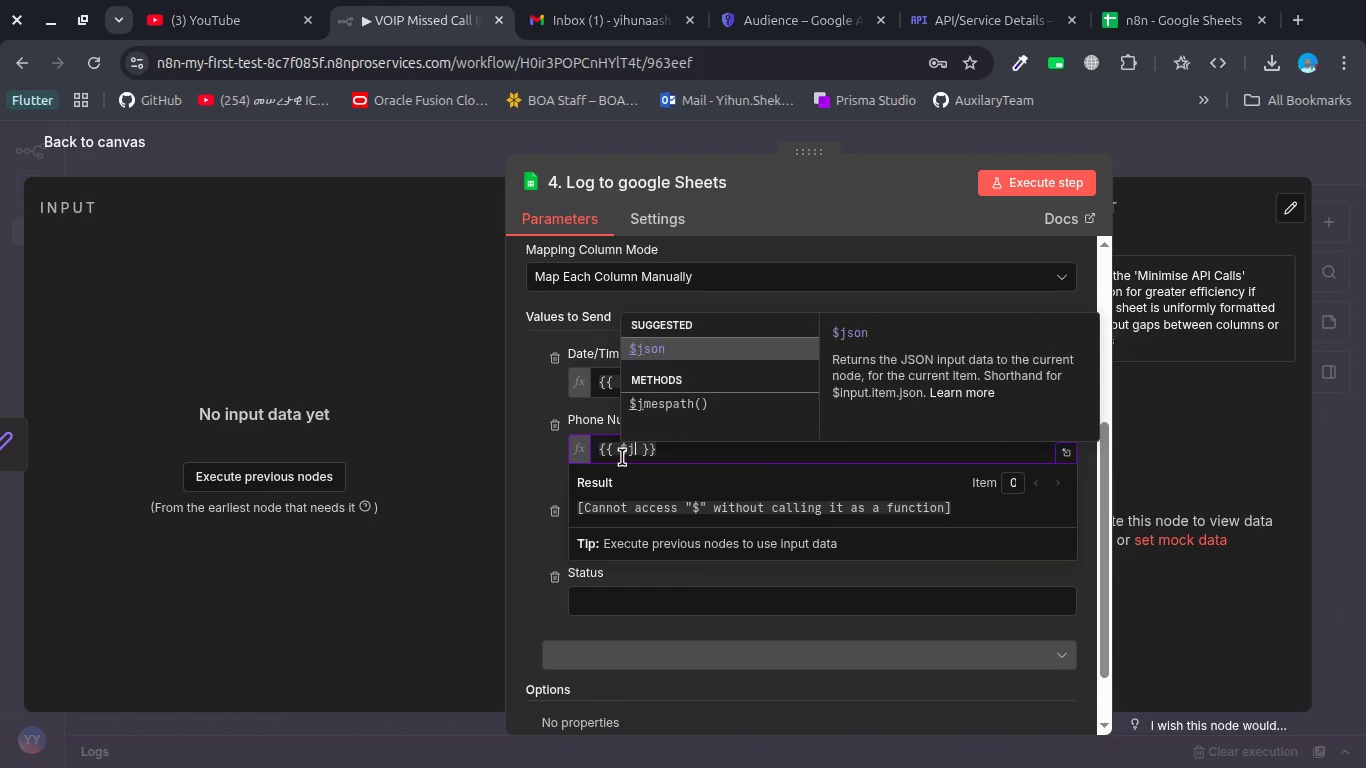 
key(Enter)
 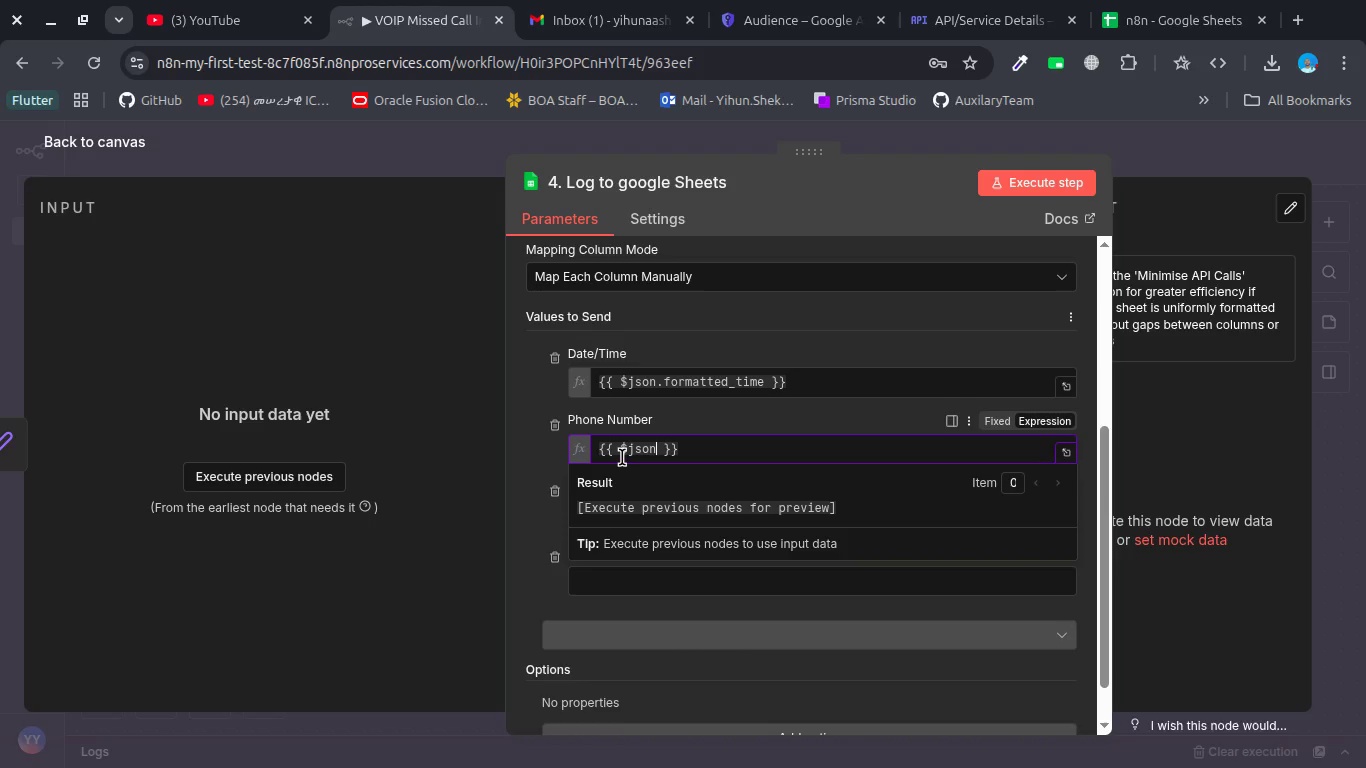 
type(.caller_number)
 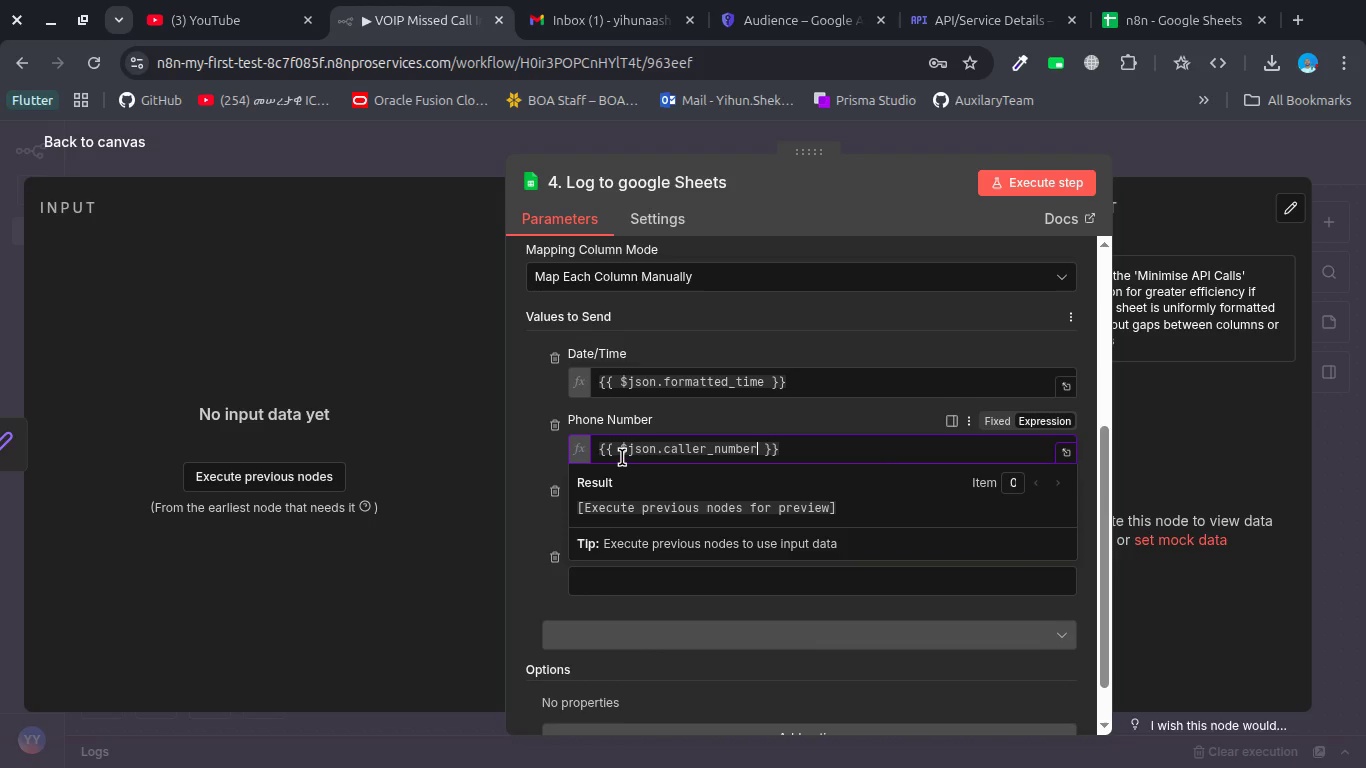 
left_click([525, 458])
 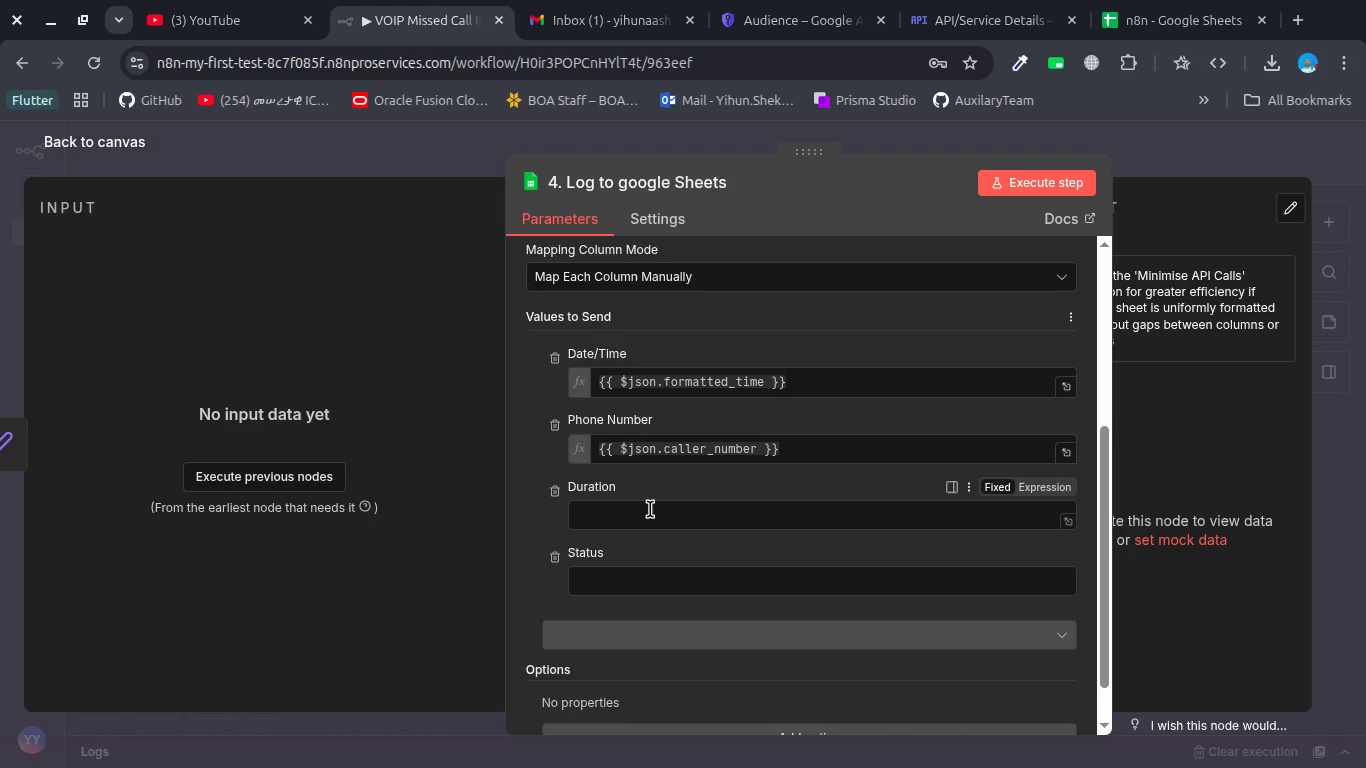 
left_click([650, 509])
 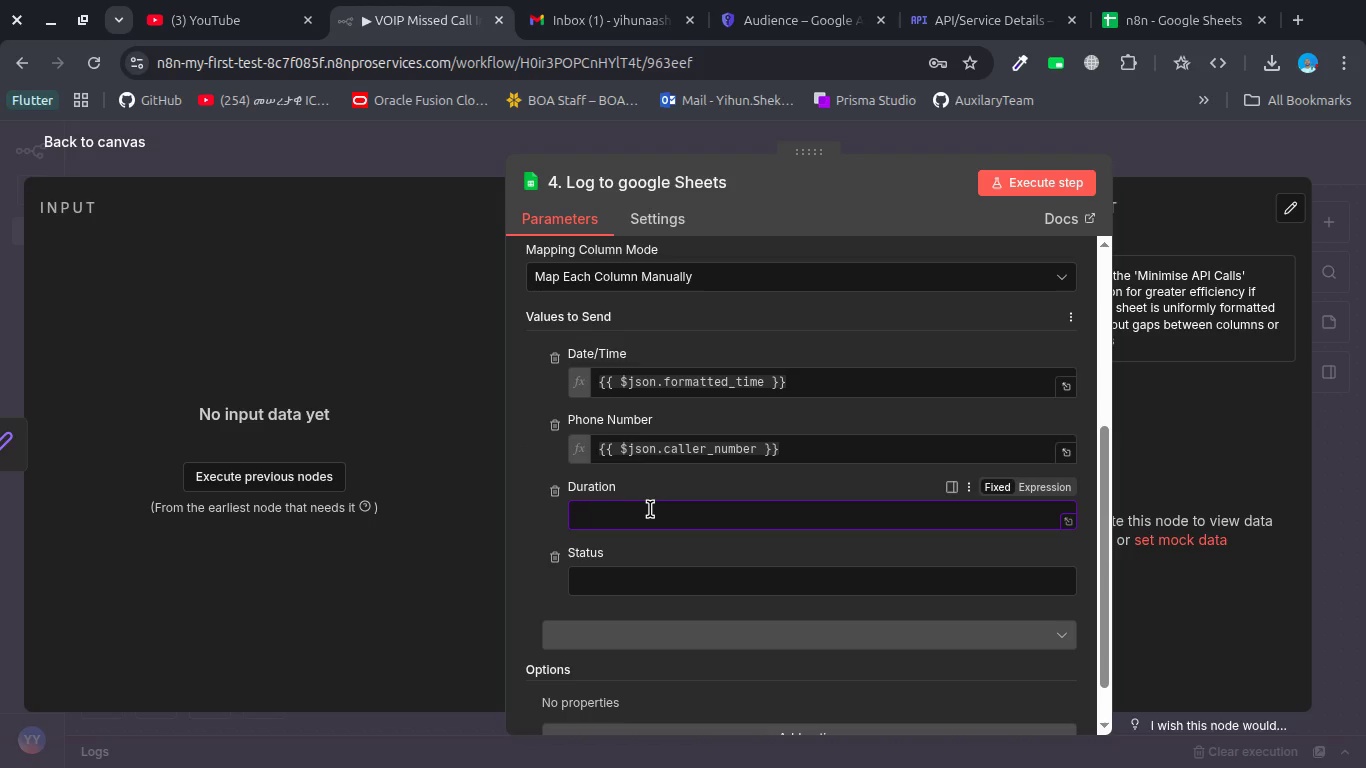 
type({{ $json.)
 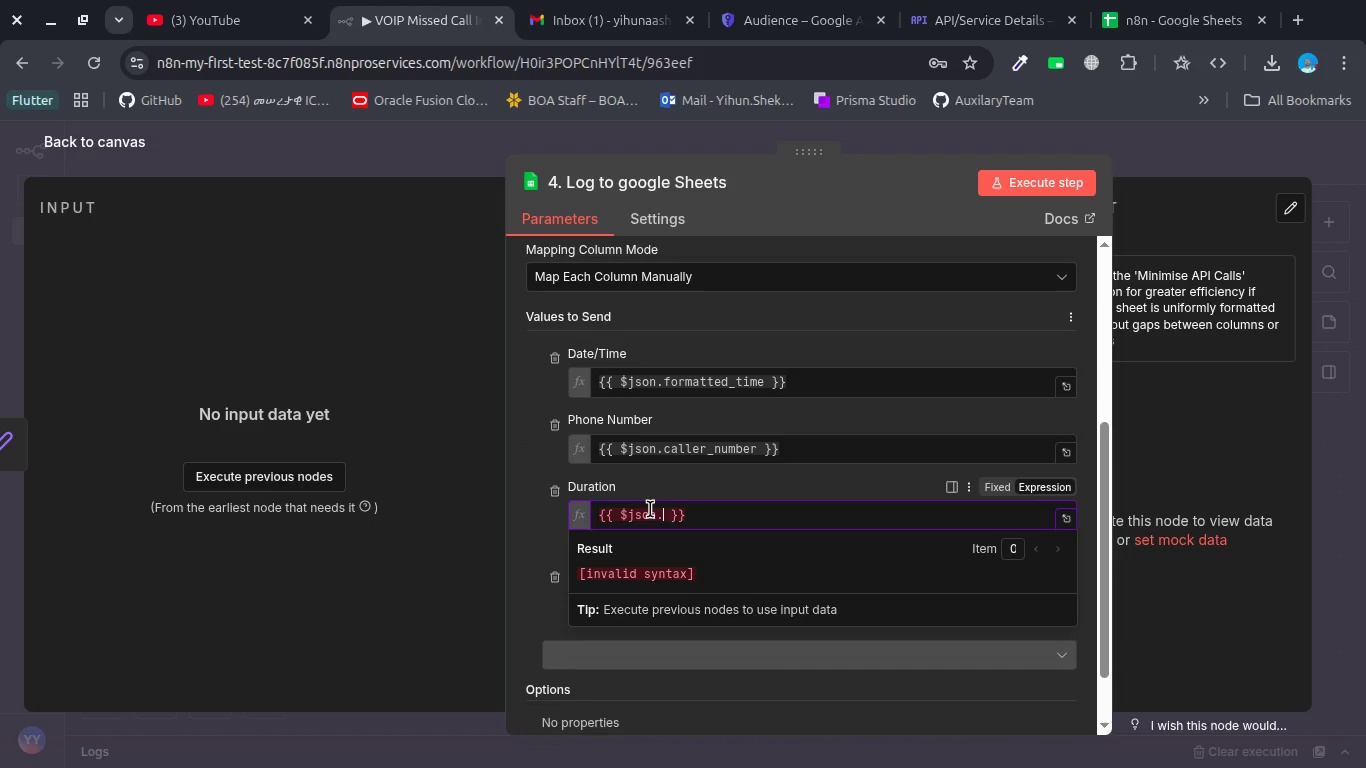 
type(csl)
key(Backspace)
key(Backspace)
type(all_duraton)
 